 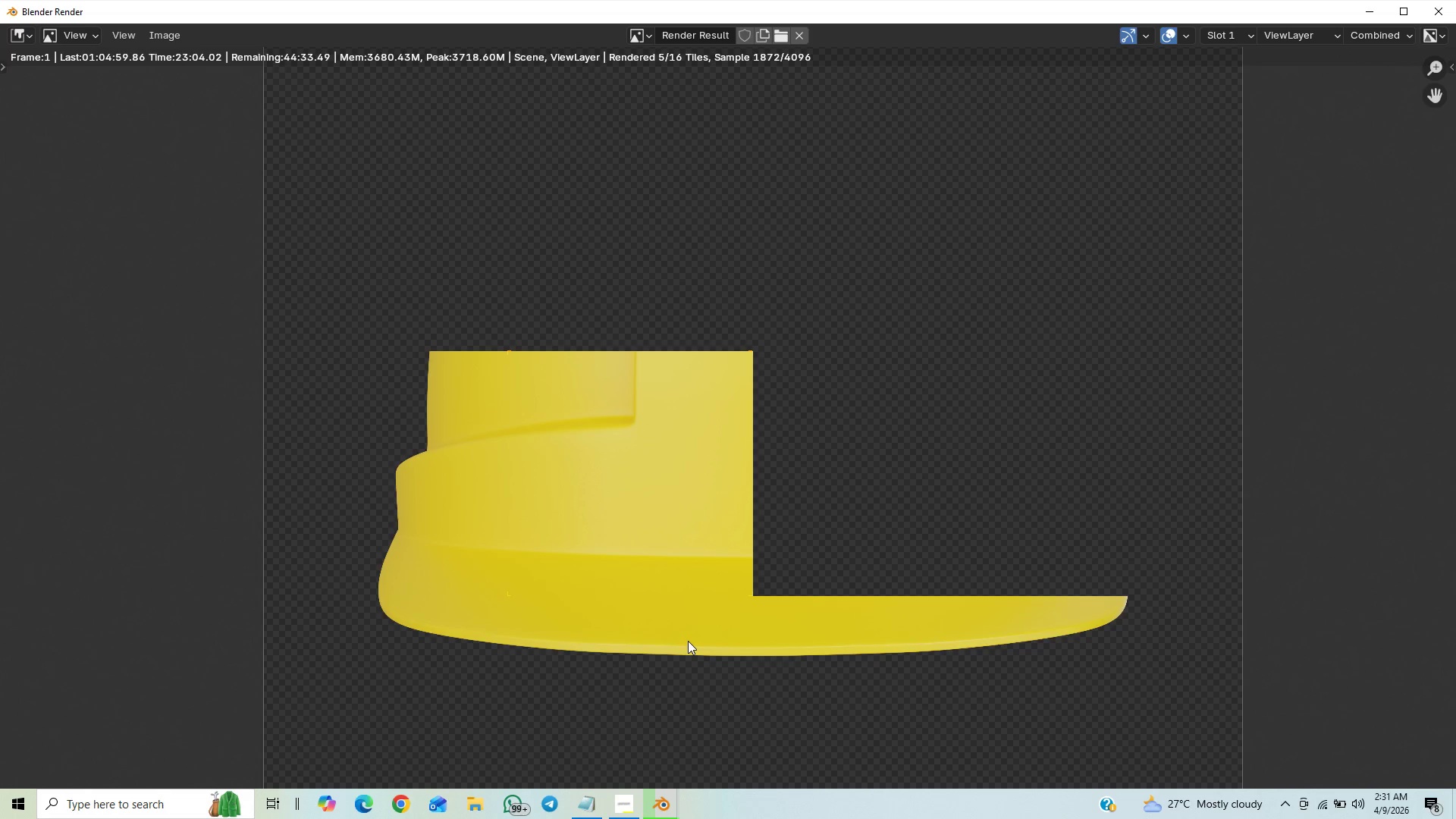 
scroll: coordinate [747, 545], scroll_direction: up, amount: 1.0
 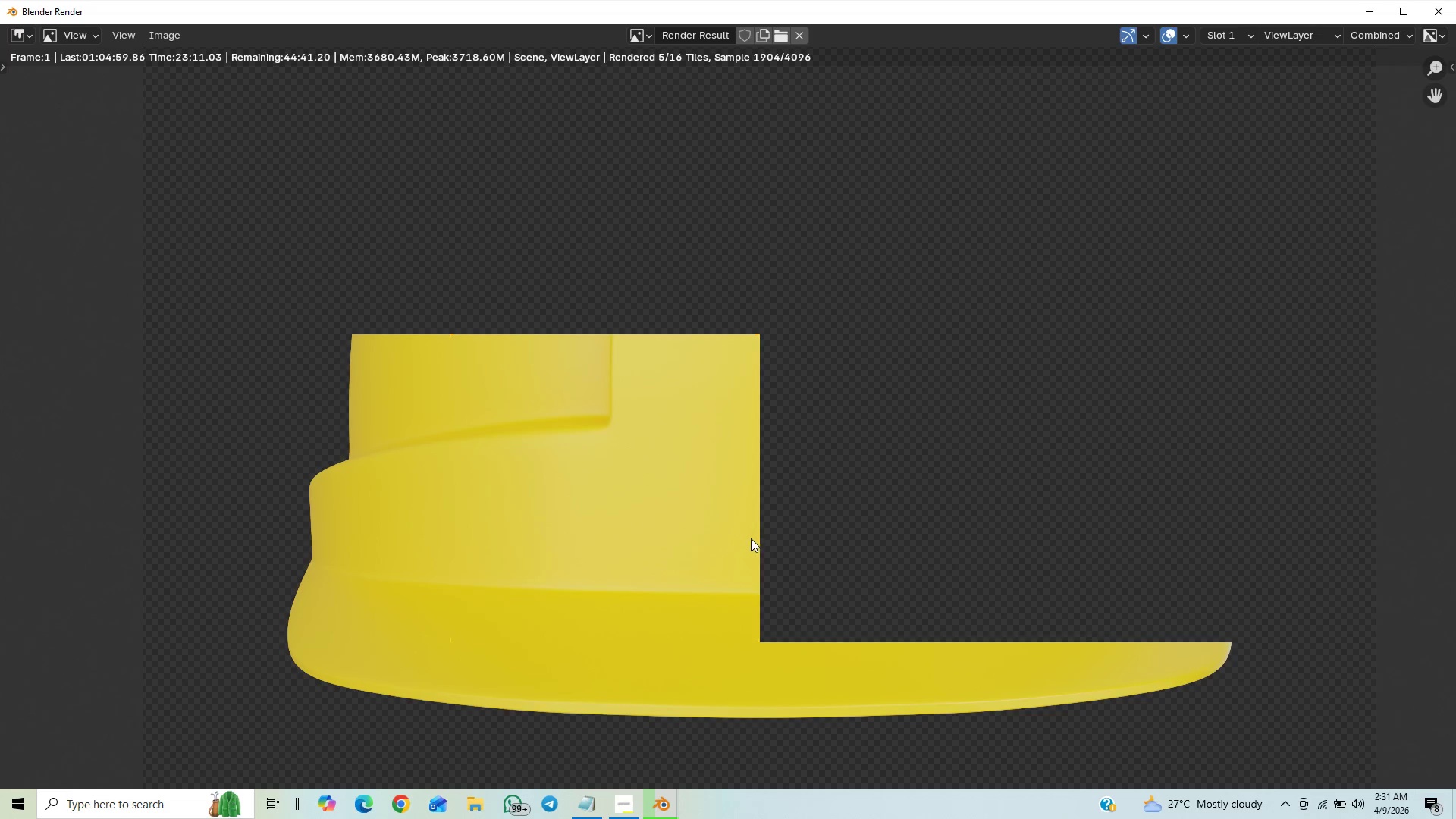 
mouse_move([638, 795])
 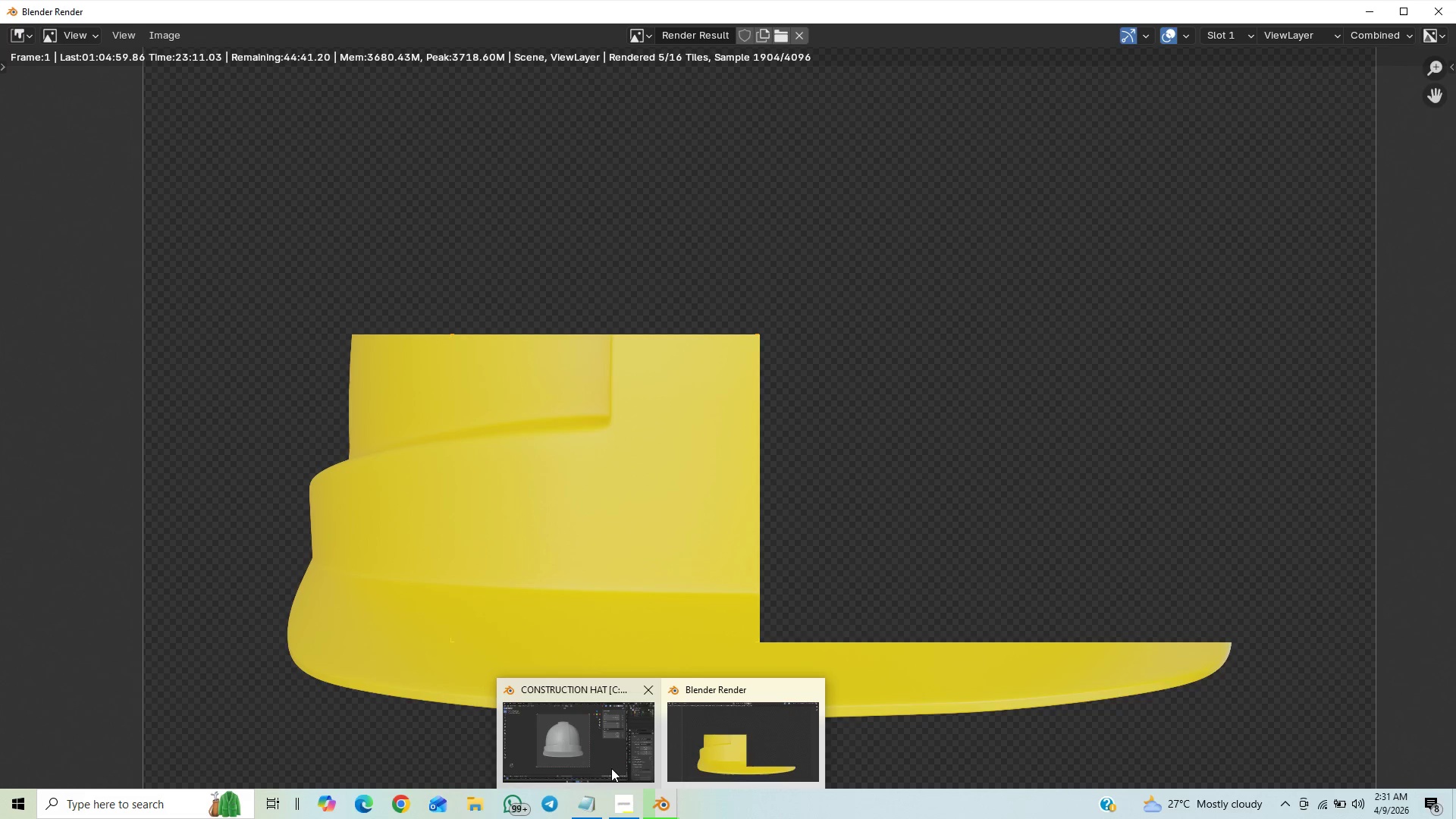 
left_click([611, 767])
 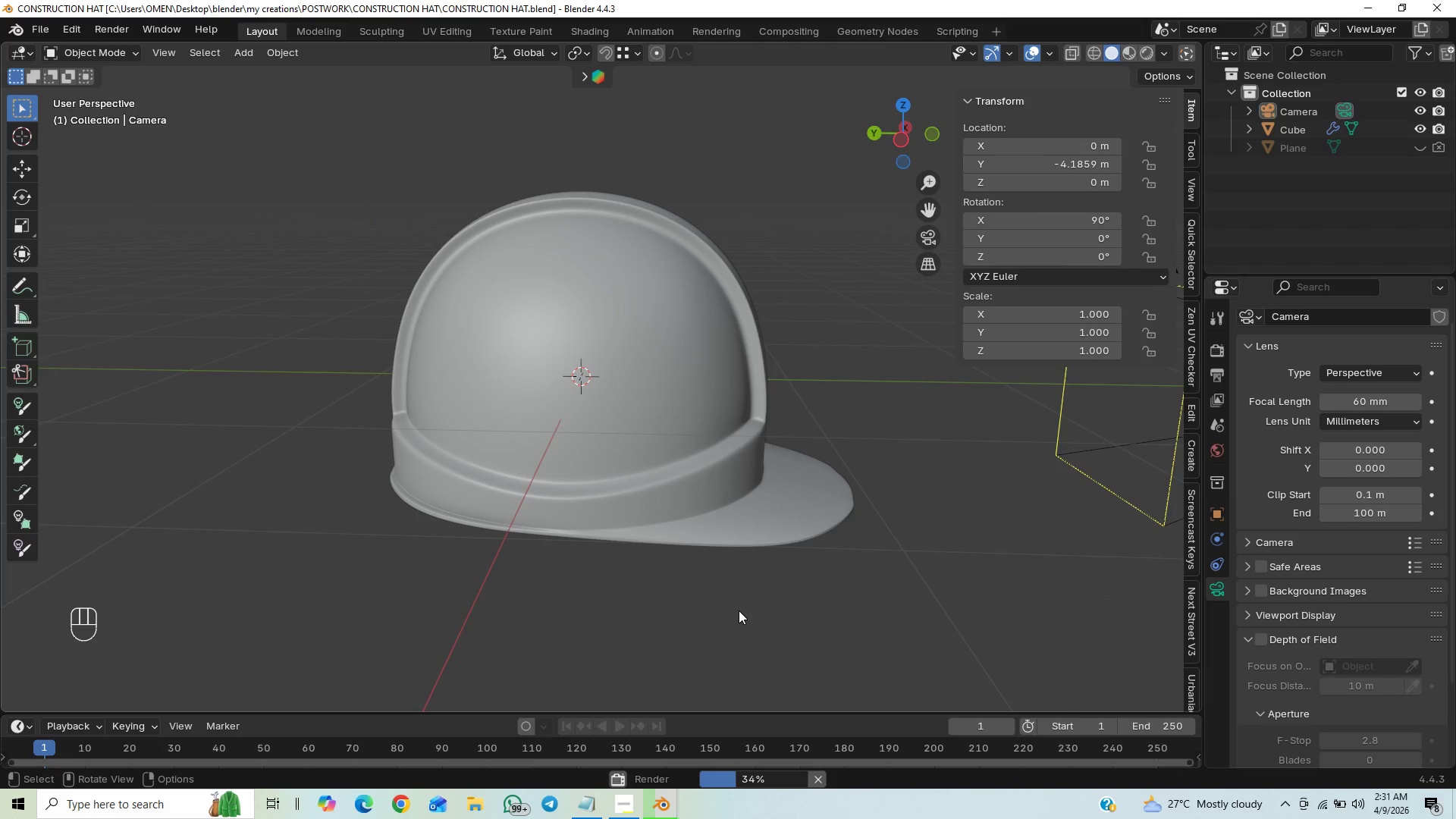 
scroll: coordinate [739, 585], scroll_direction: up, amount: 3.0
 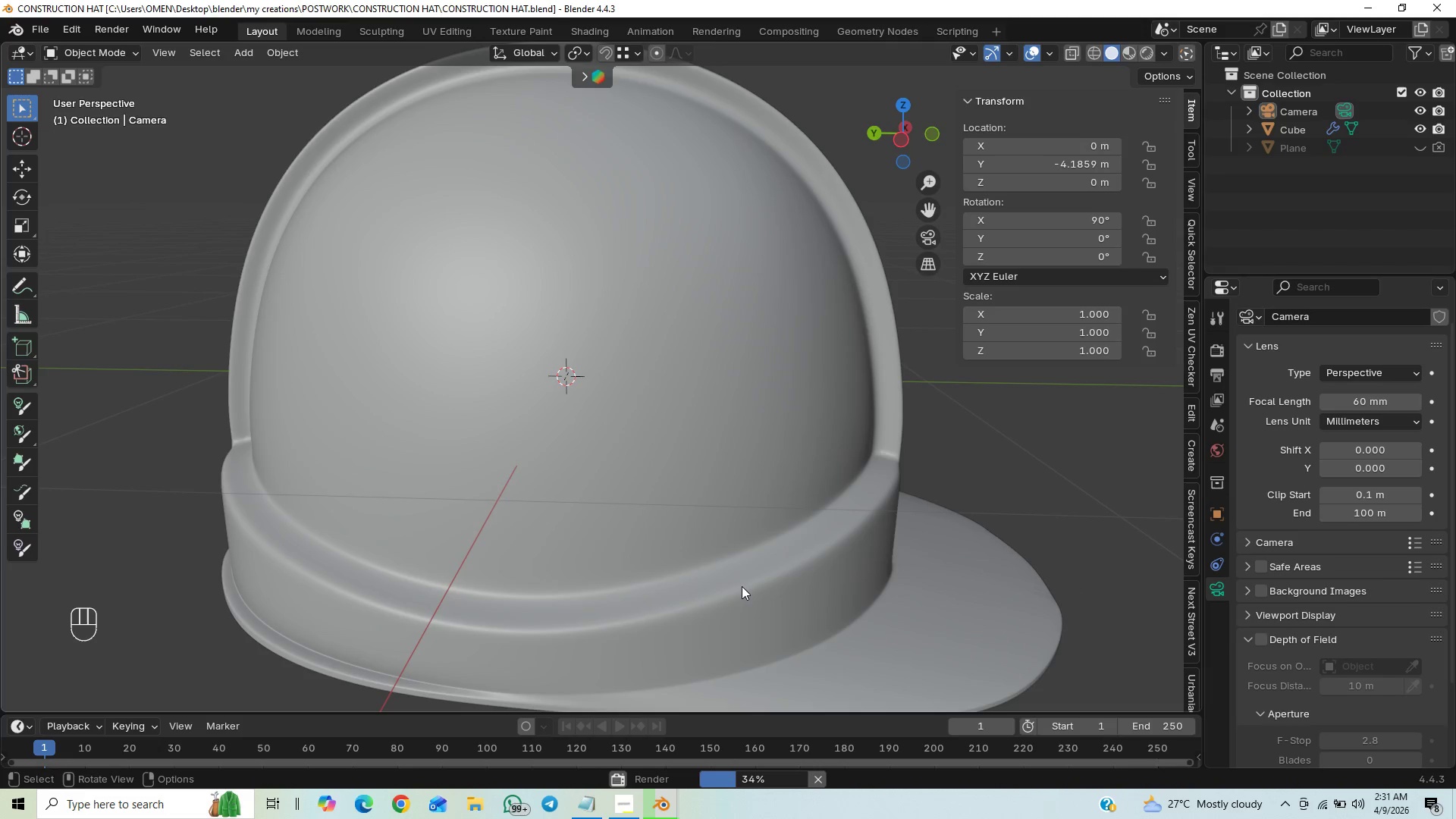 
scroll: coordinate [914, 549], scroll_direction: down, amount: 3.0
 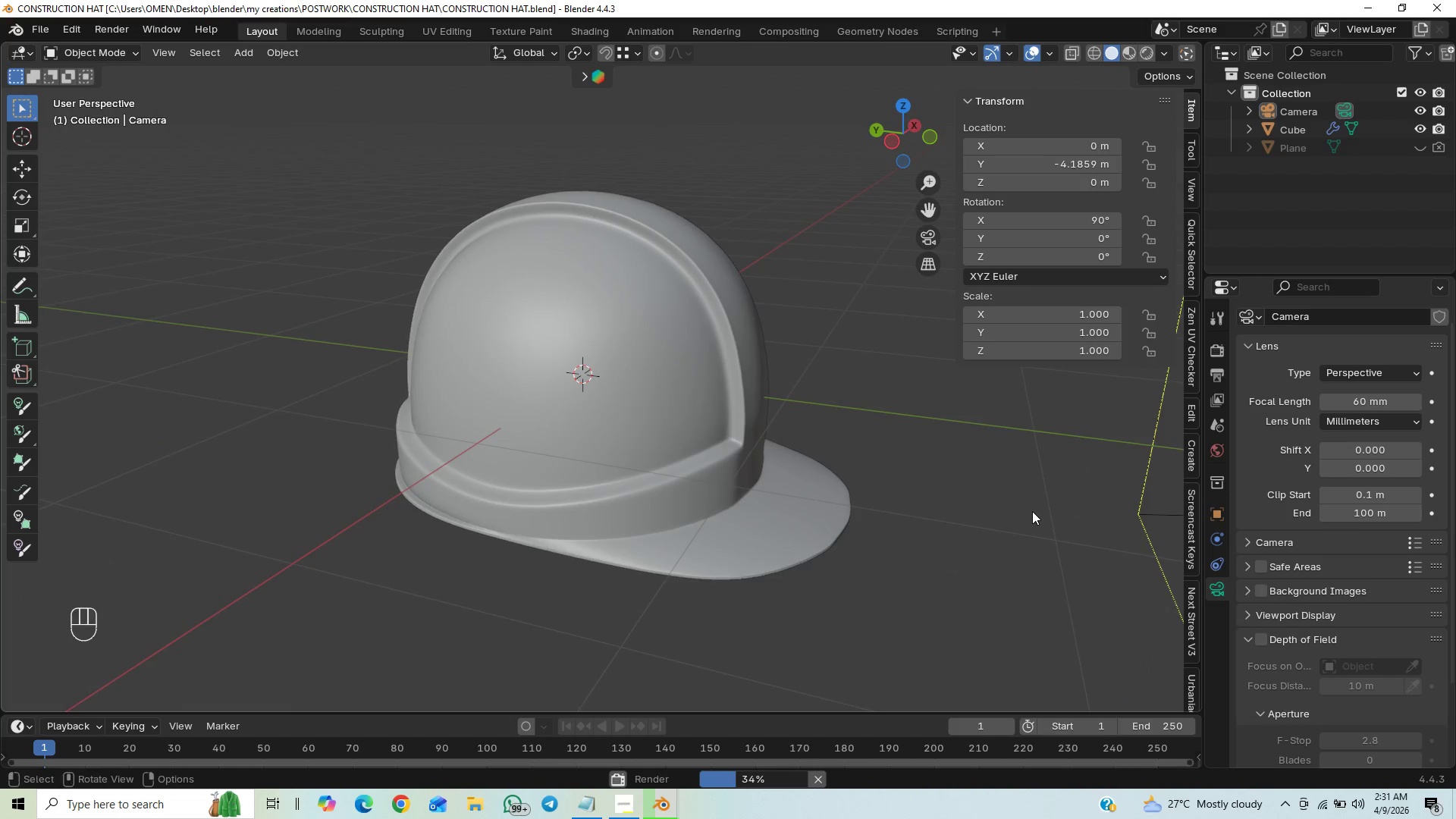 
scroll: coordinate [870, 503], scroll_direction: up, amount: 3.0
 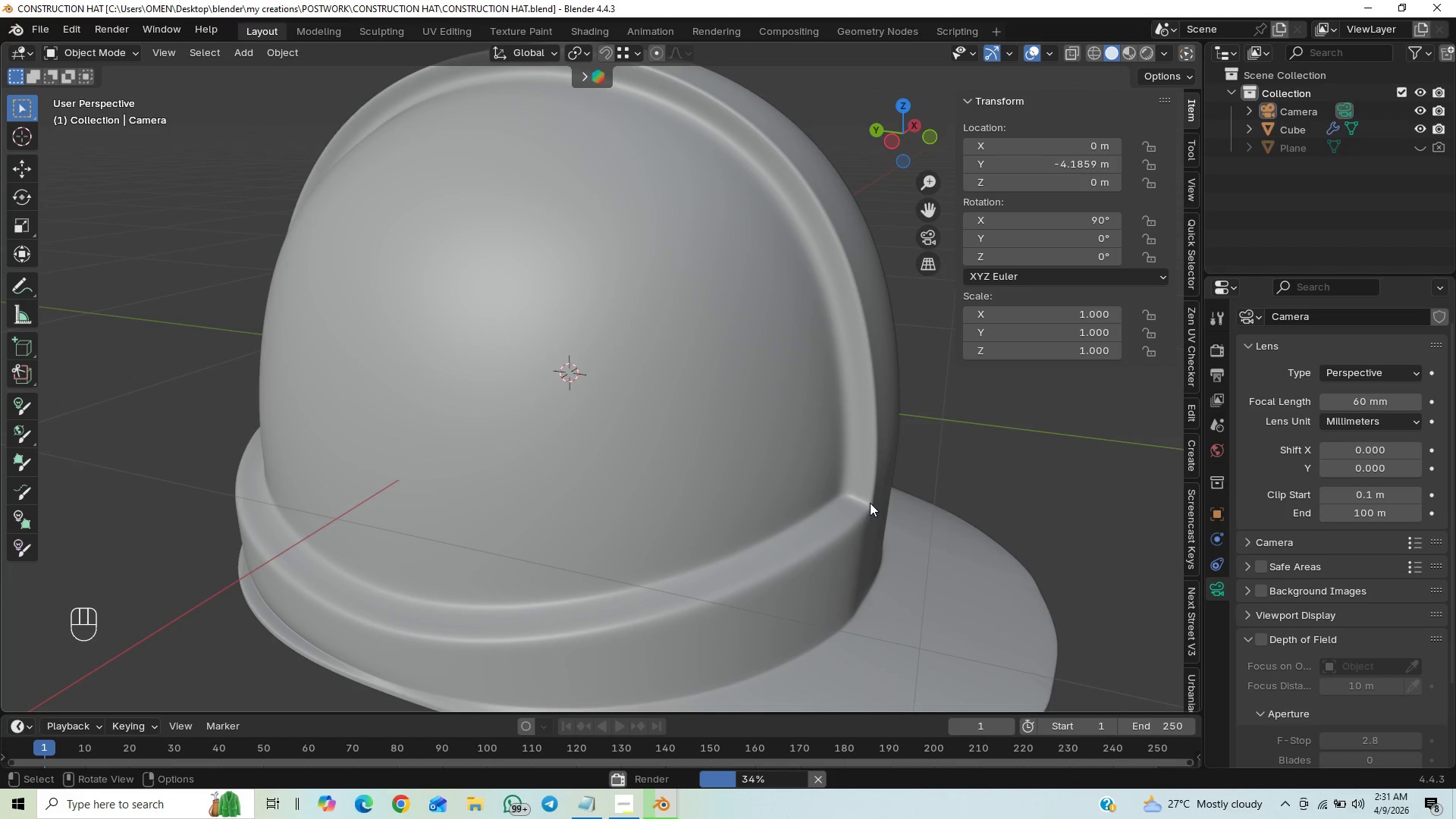 
scroll: coordinate [871, 504], scroll_direction: down, amount: 2.0
 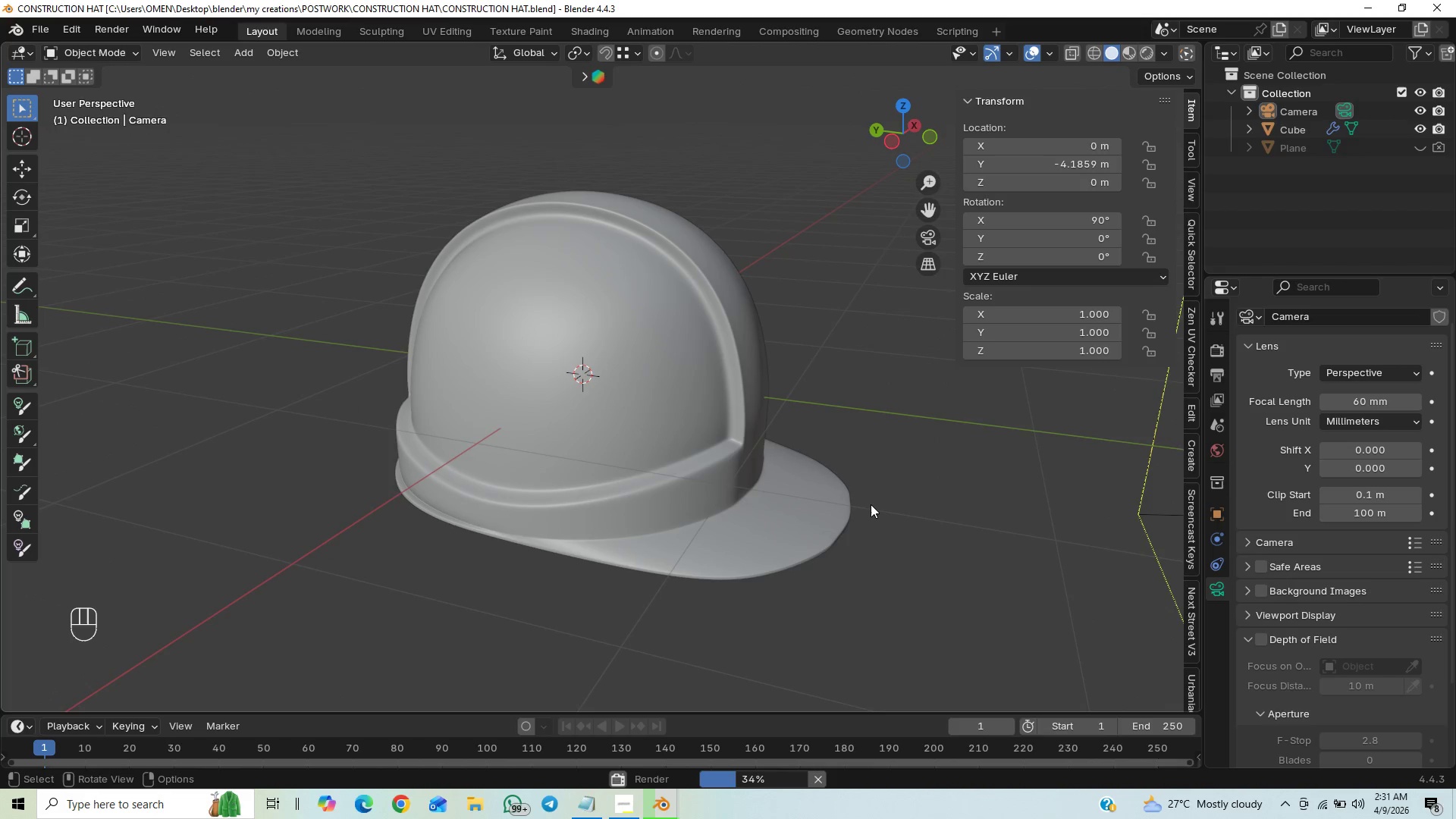 
scroll: coordinate [861, 505], scroll_direction: up, amount: 4.0
 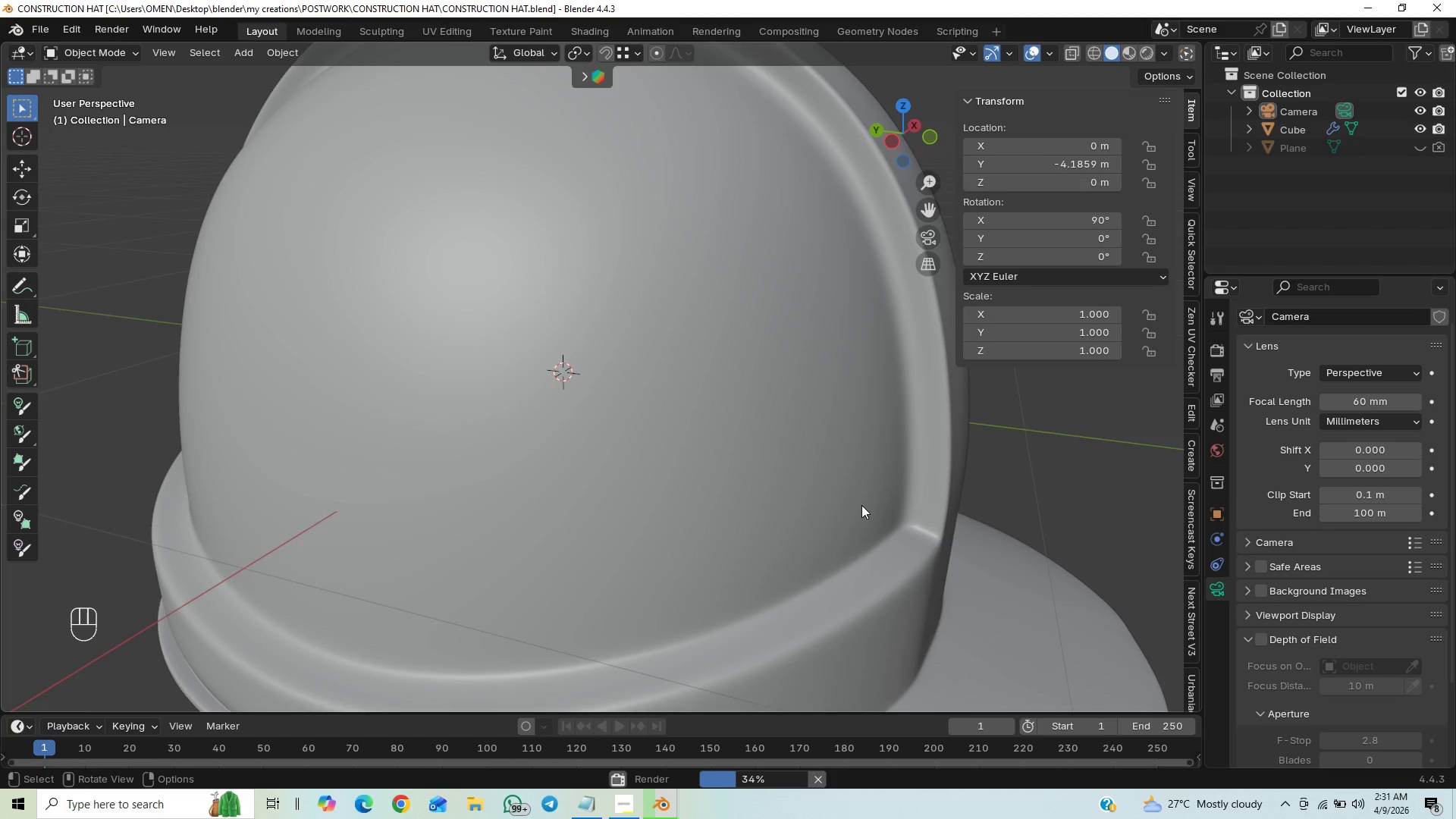 
scroll: coordinate [861, 505], scroll_direction: down, amount: 5.0
 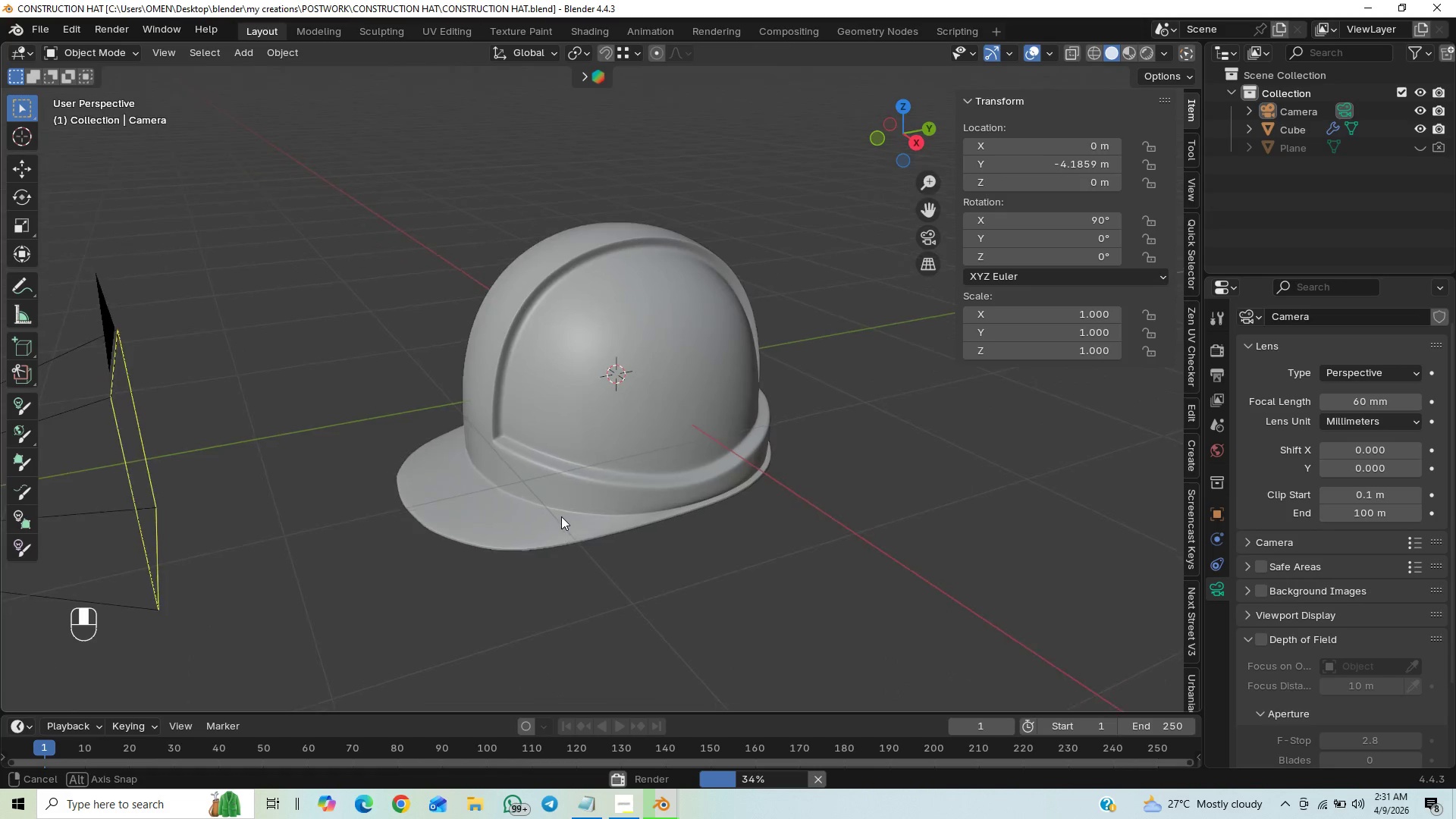 
scroll: coordinate [600, 509], scroll_direction: up, amount: 1.0
 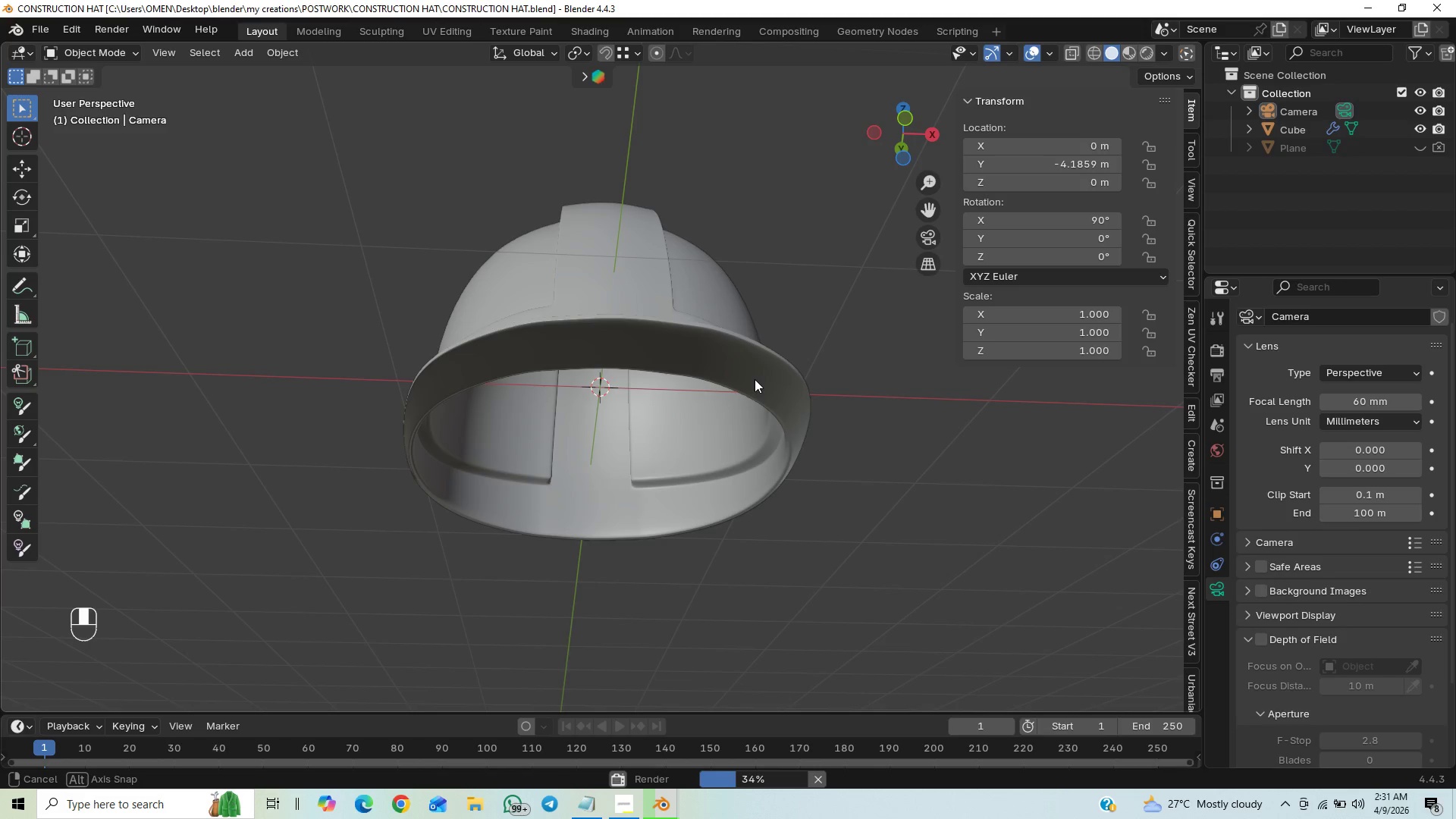 
wait(10.38)
 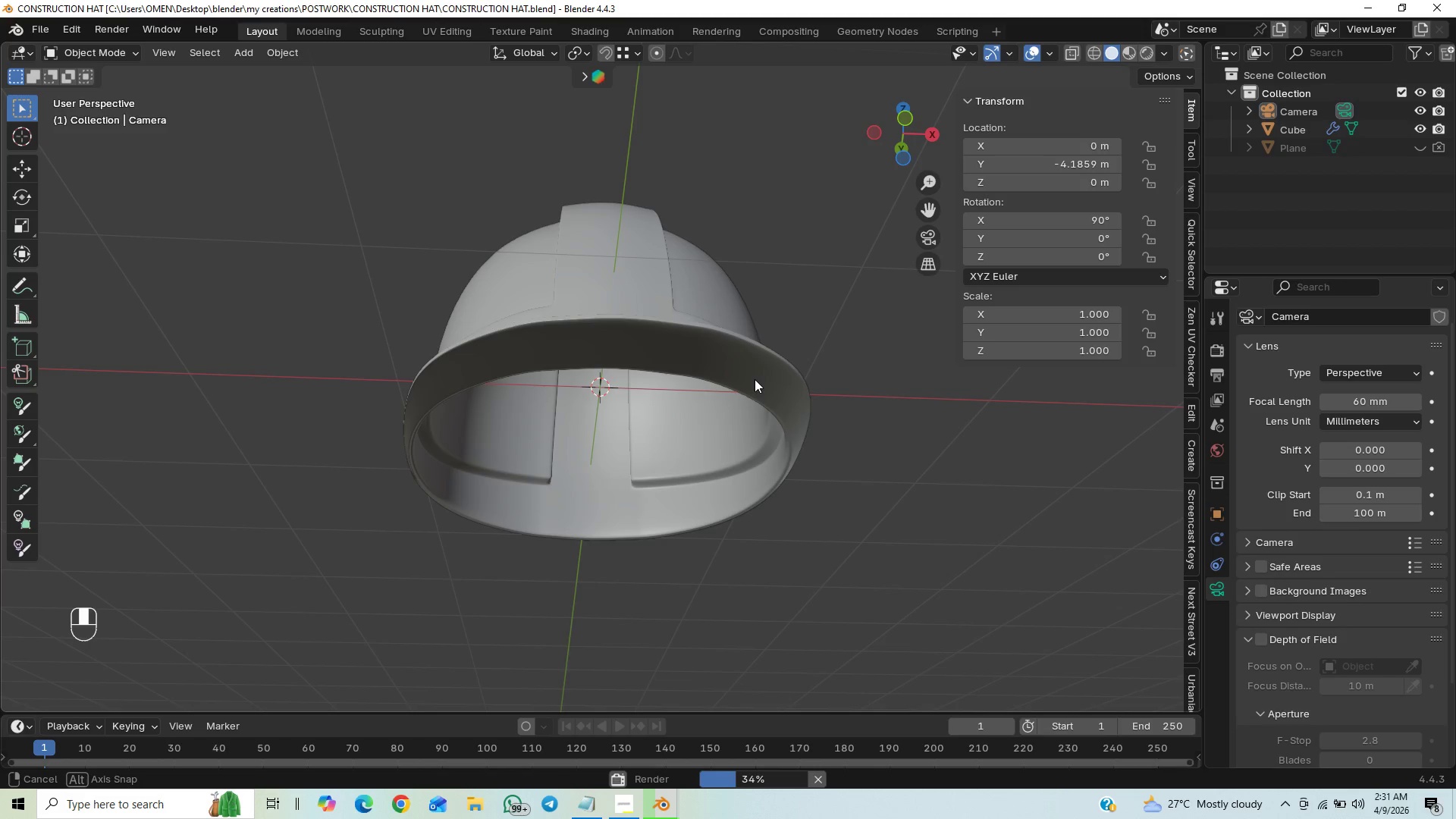 
scroll: coordinate [816, 501], scroll_direction: up, amount: 3.0
 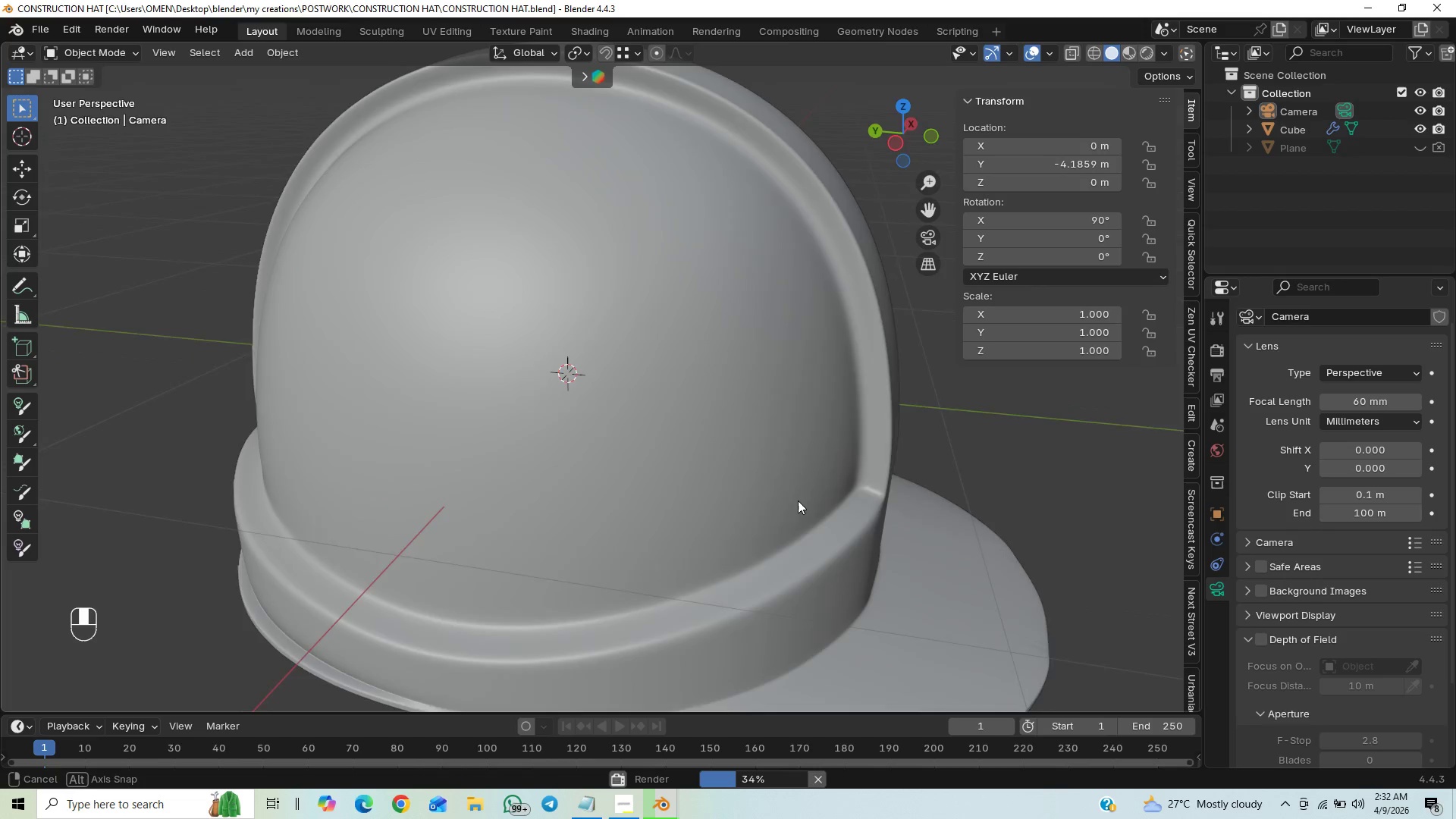 
scroll: coordinate [643, 516], scroll_direction: down, amount: 1.0
 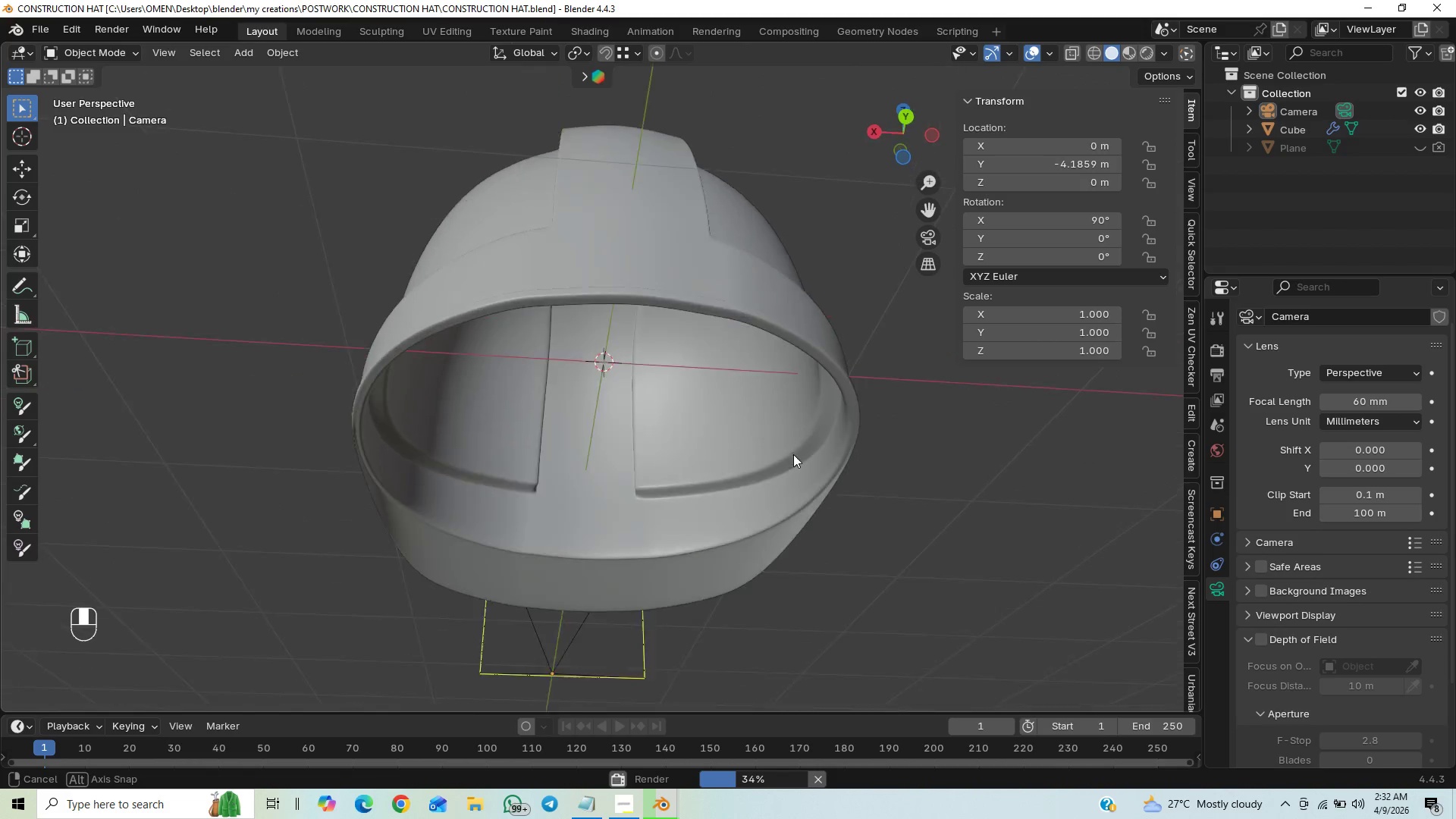 
wait(8.84)
 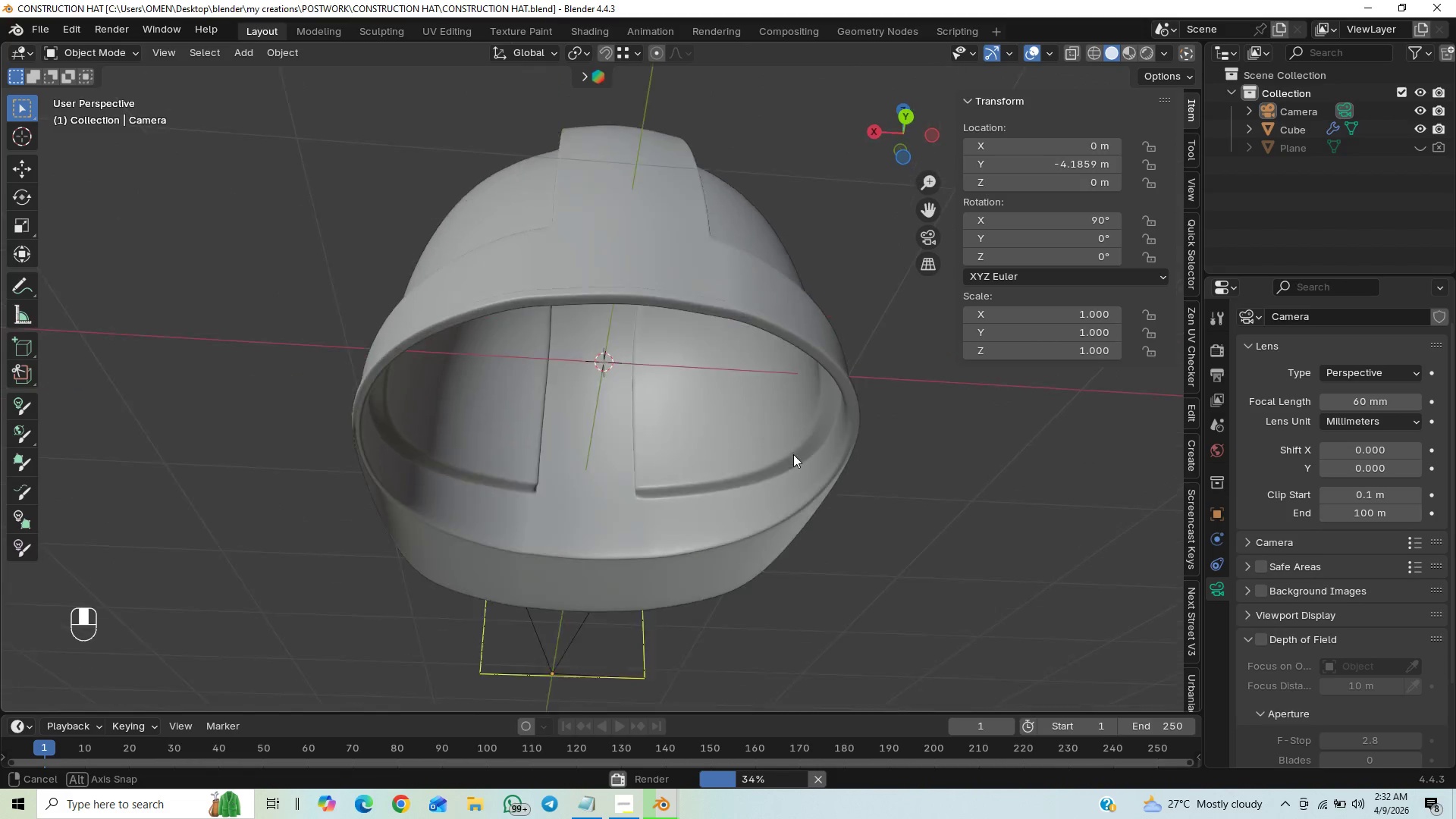 
scroll: coordinate [557, 521], scroll_direction: down, amount: 1.0
 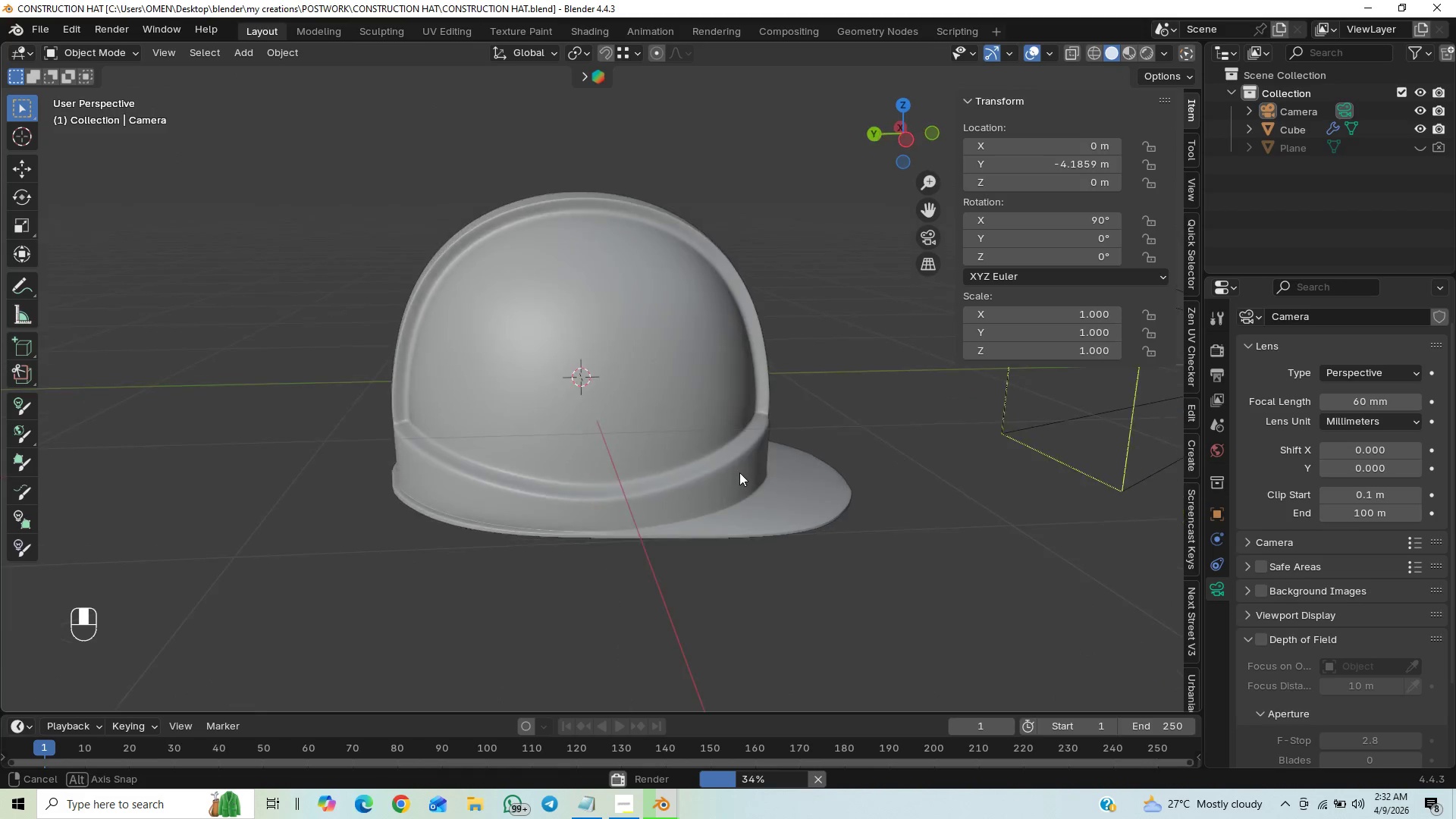 
wait(7.25)
 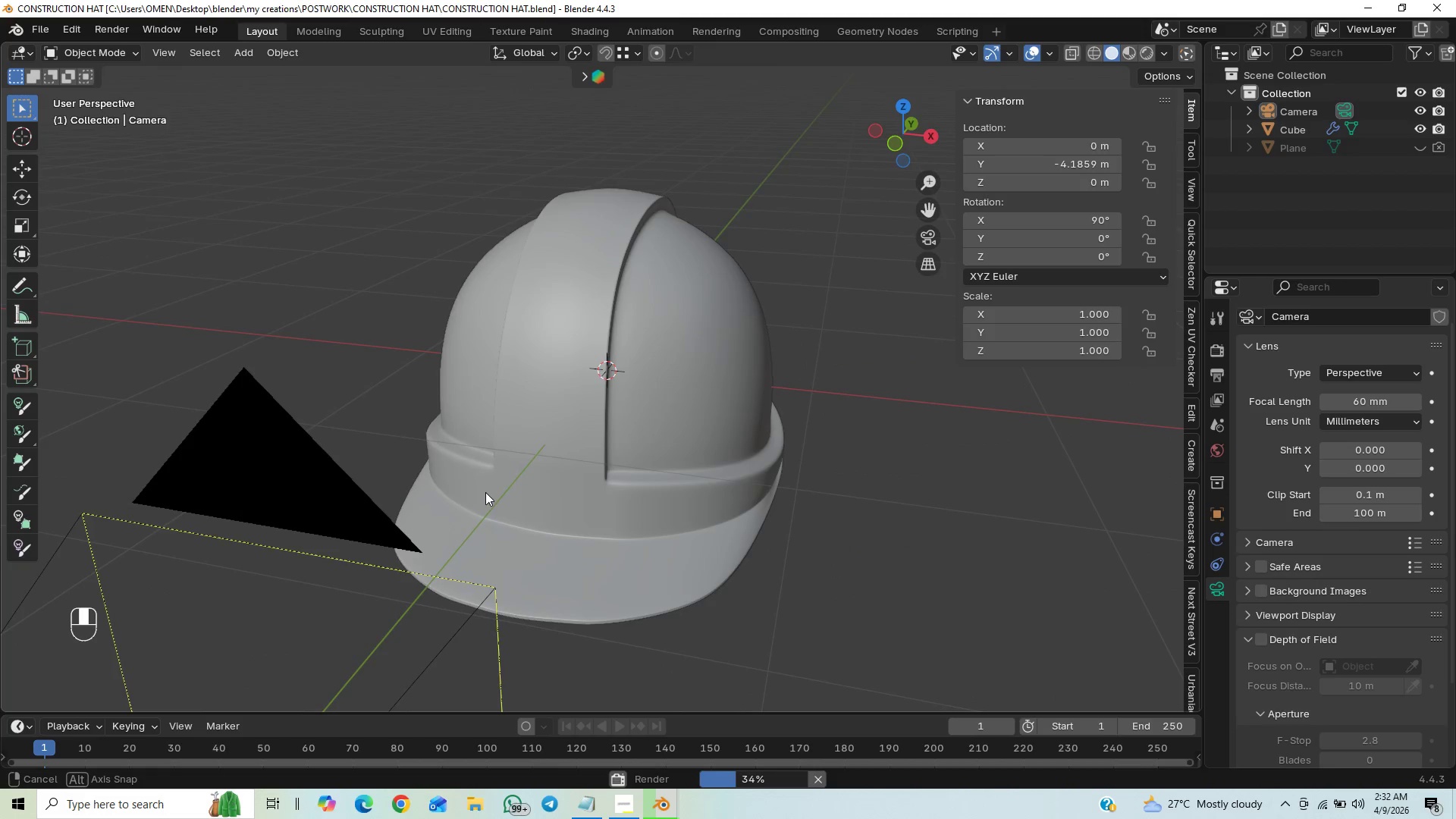 
scroll: coordinate [770, 469], scroll_direction: up, amount: 3.0
 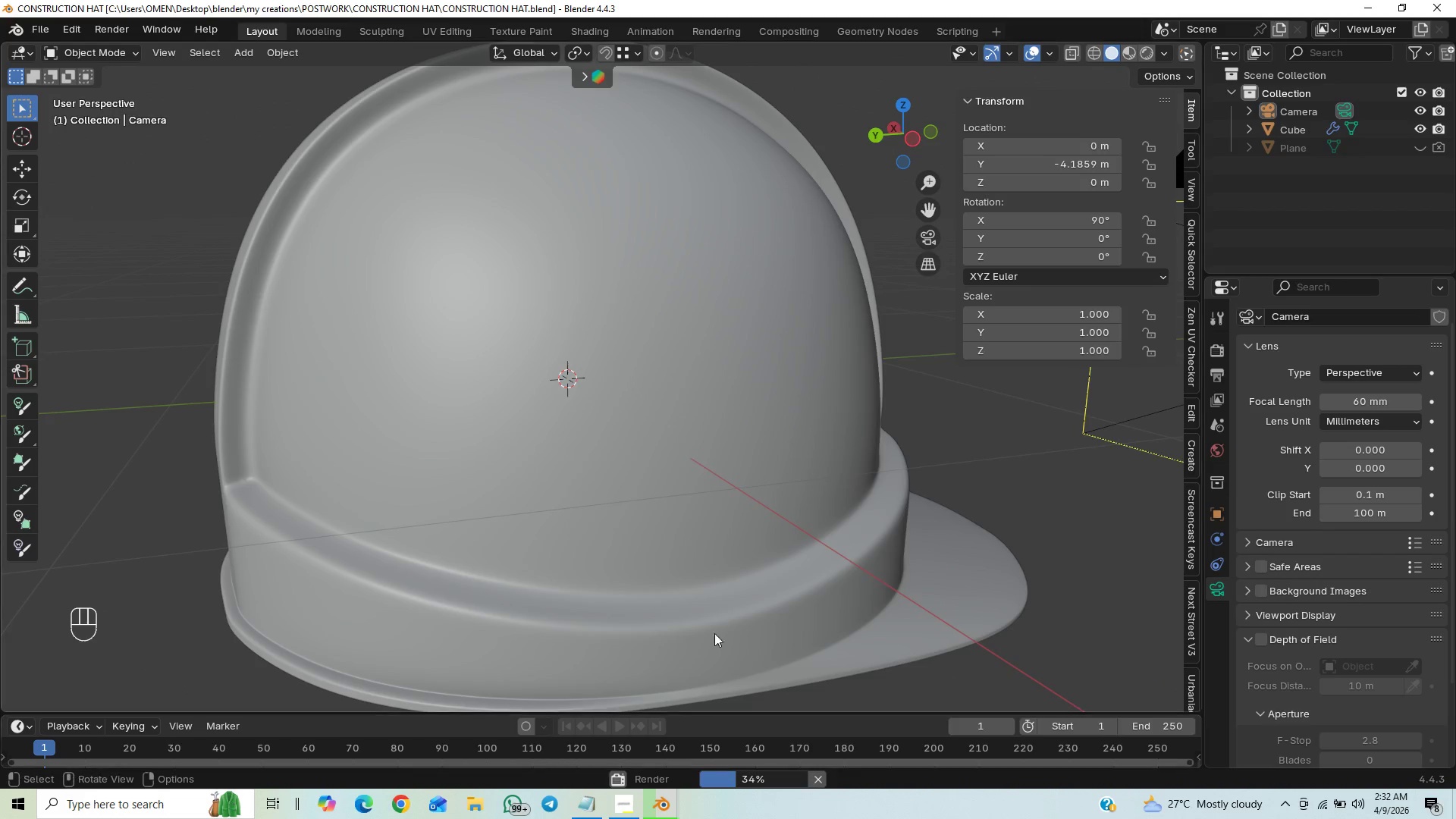 
scroll: coordinate [728, 528], scroll_direction: down, amount: 3.0
 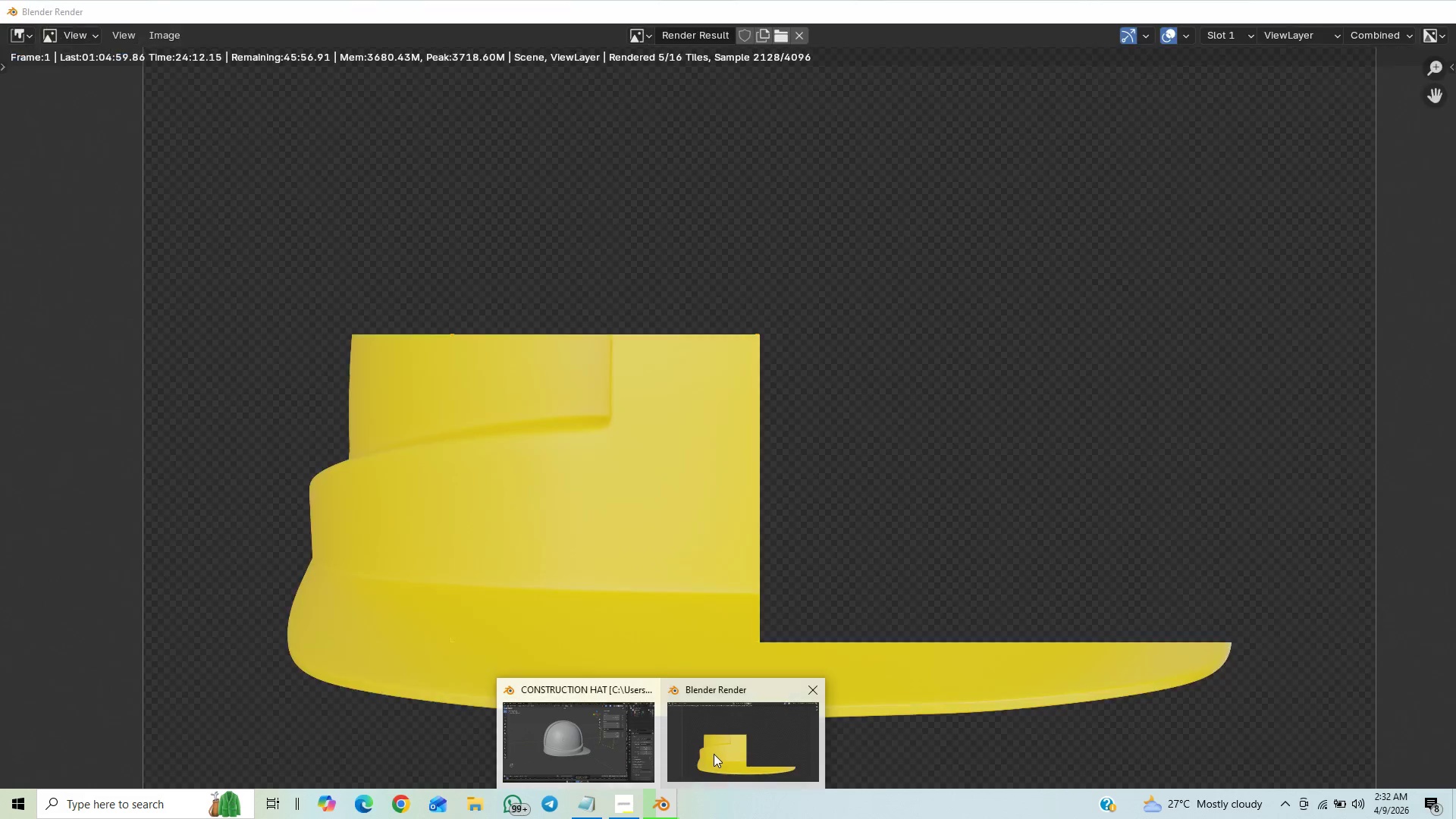 
left_click([717, 752])
 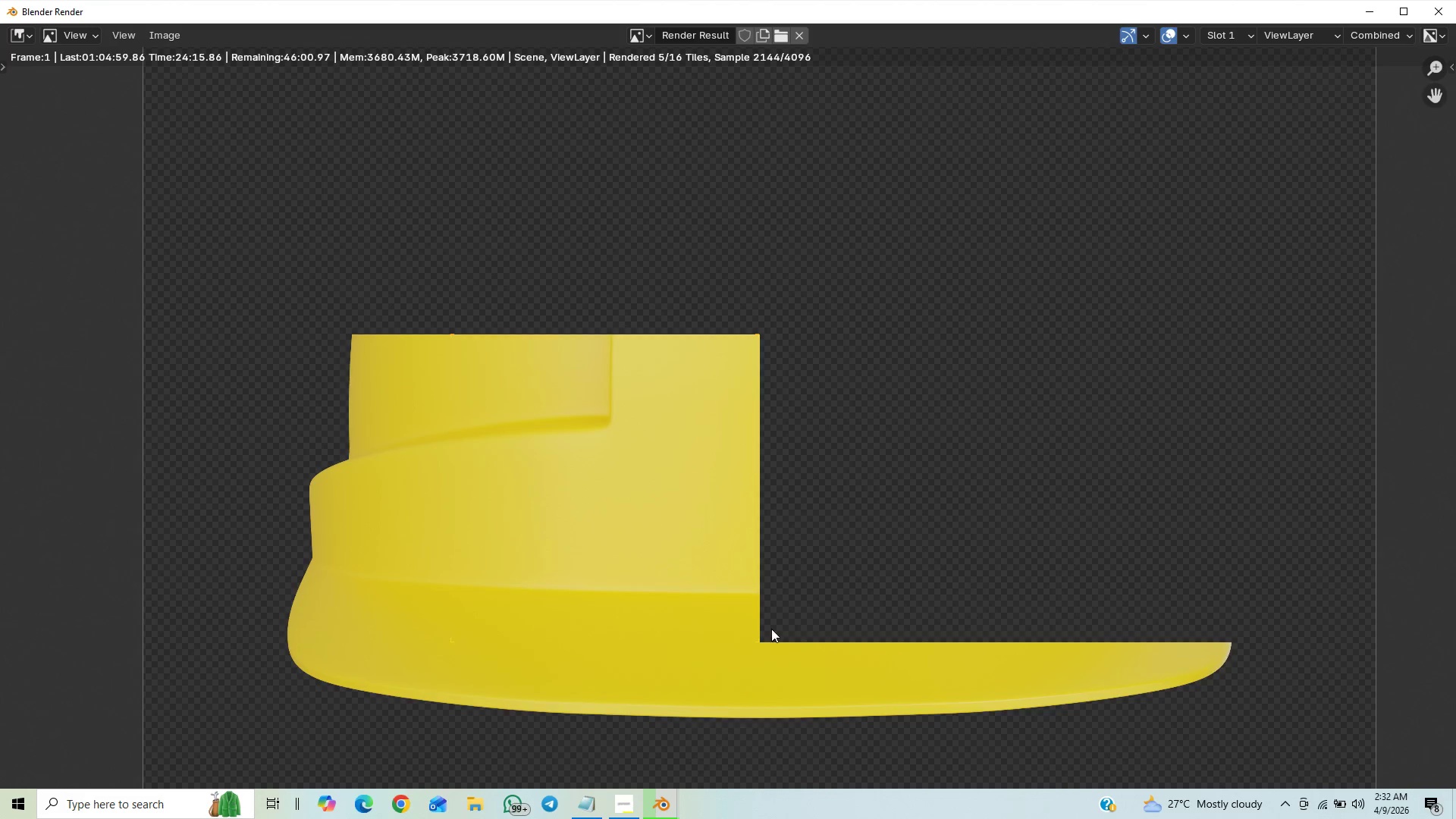 
scroll: coordinate [774, 622], scroll_direction: down, amount: 2.0
 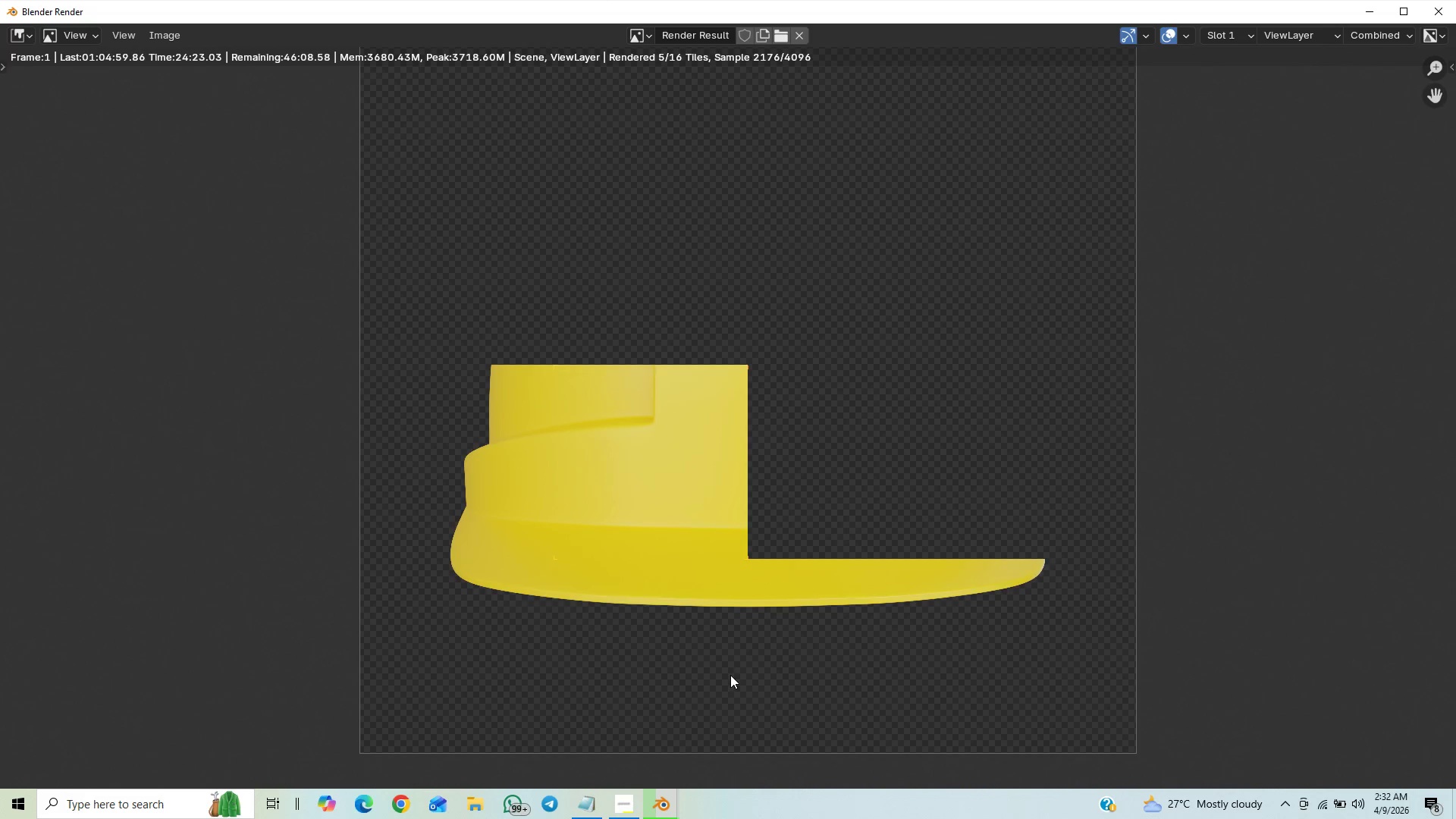 
wait(9.76)
 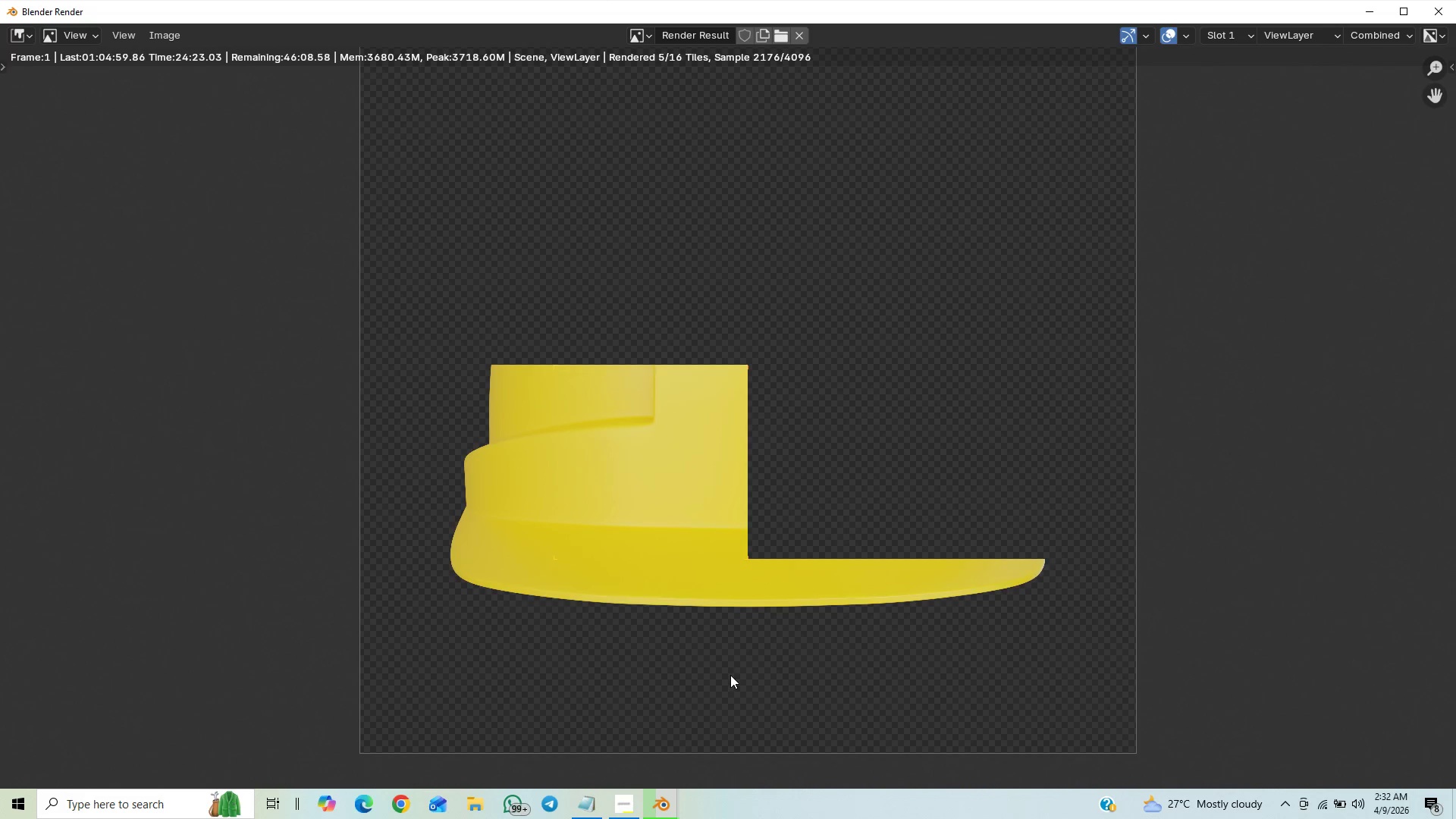 
mouse_move([1334, 804])
 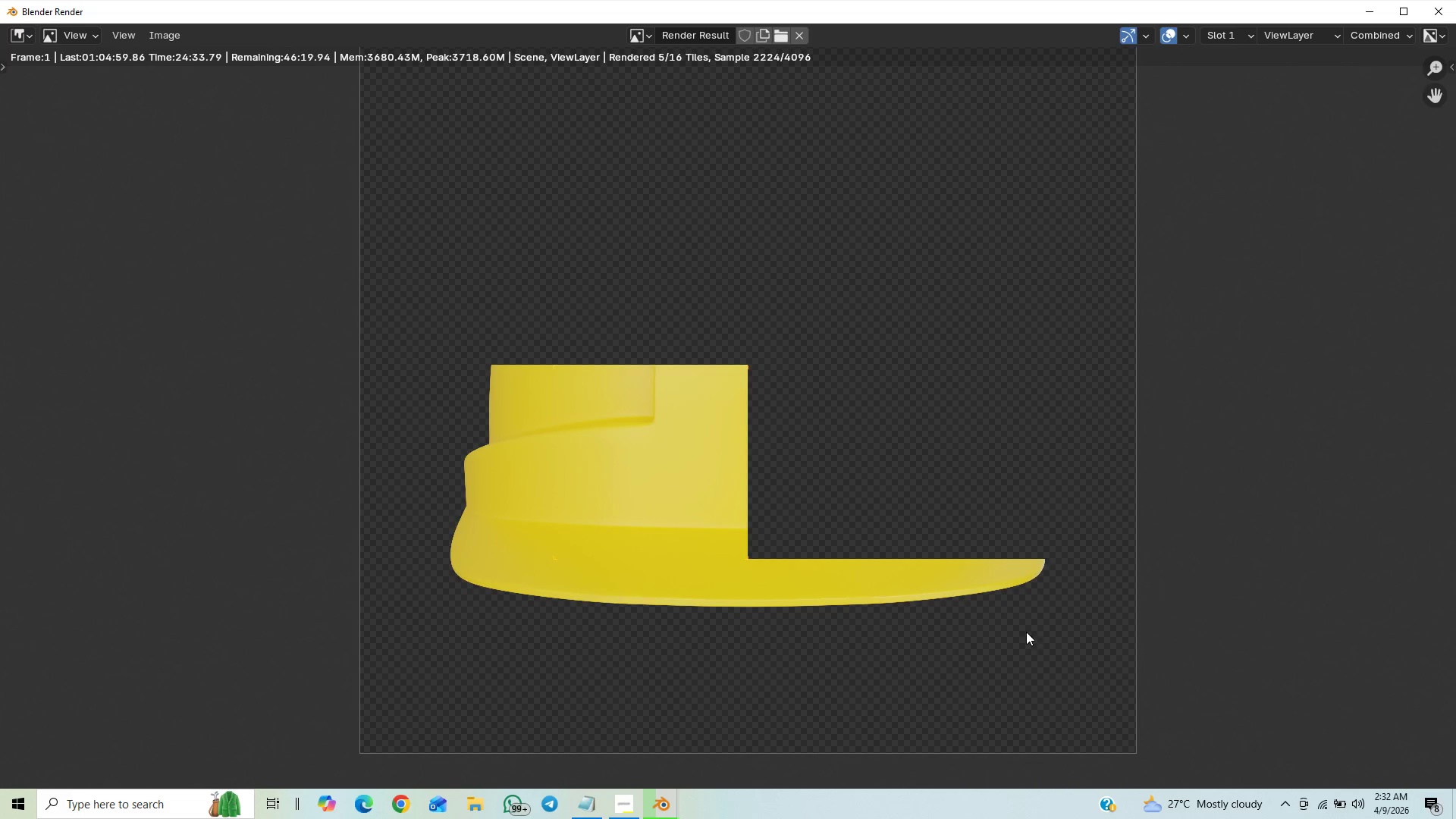 
wait(7.15)
 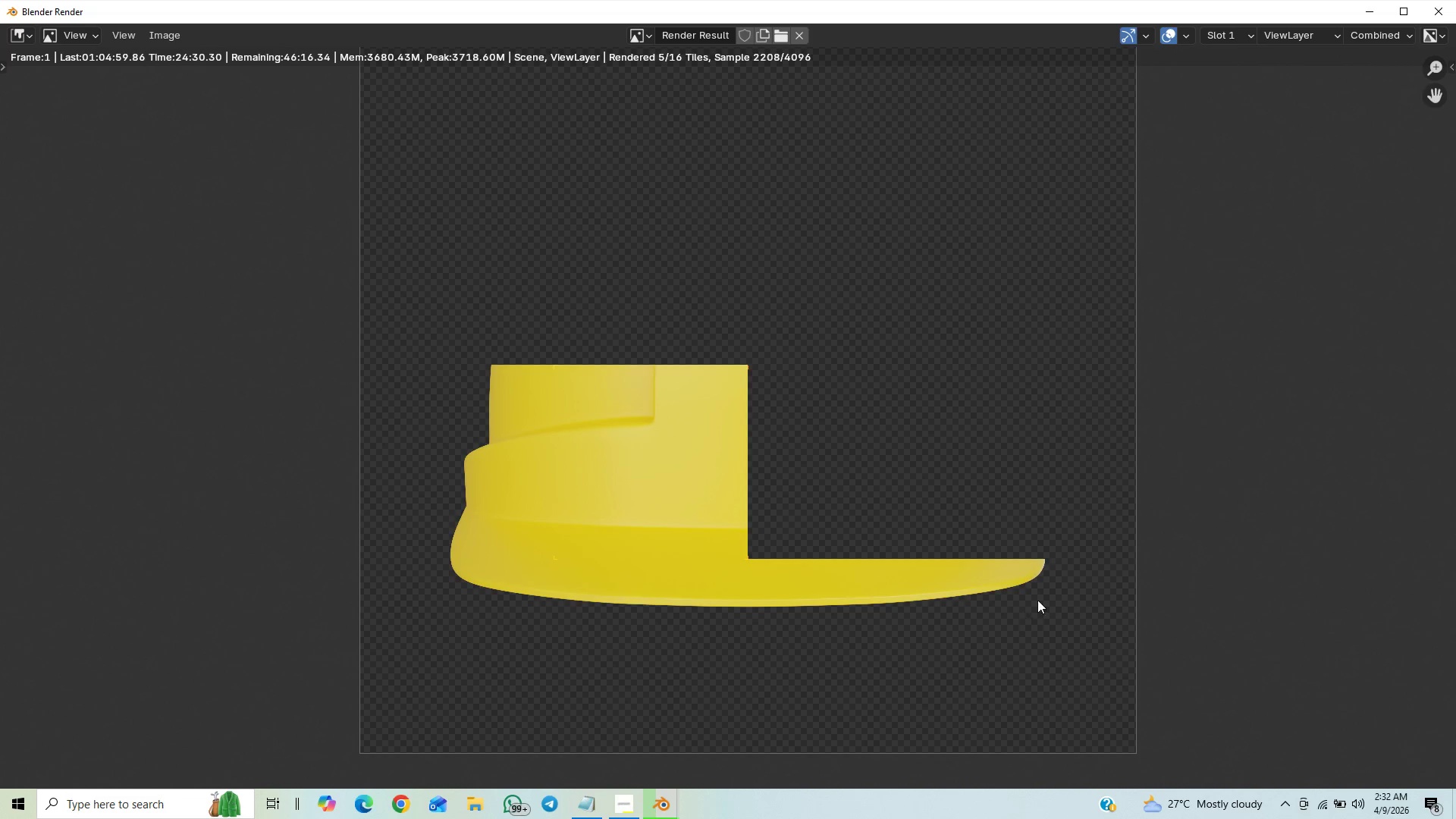 
scroll: coordinate [803, 620], scroll_direction: down, amount: 1.0
 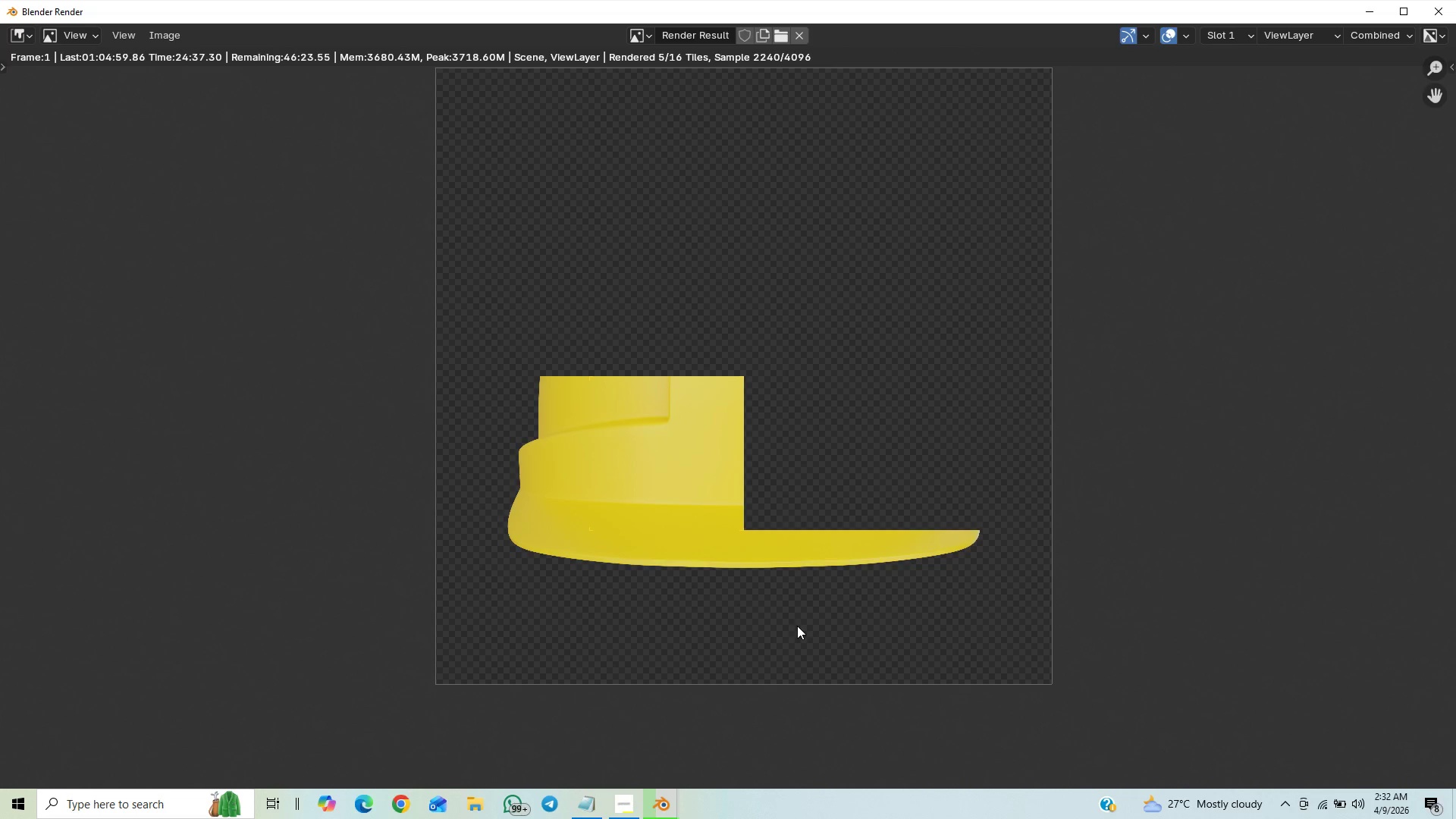 
scroll: coordinate [797, 626], scroll_direction: up, amount: 6.0
 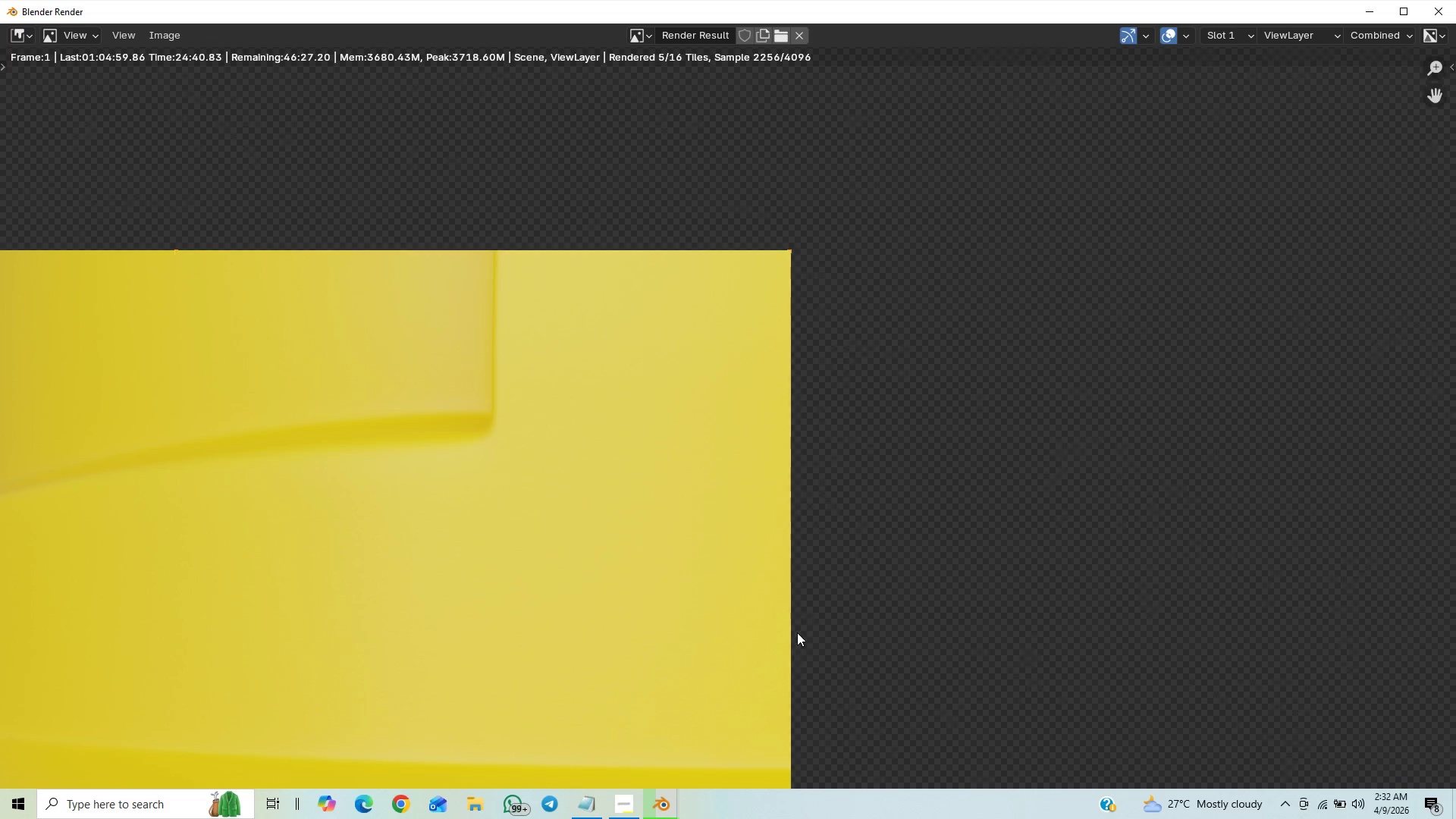 
scroll: coordinate [798, 634], scroll_direction: down, amount: 3.0
 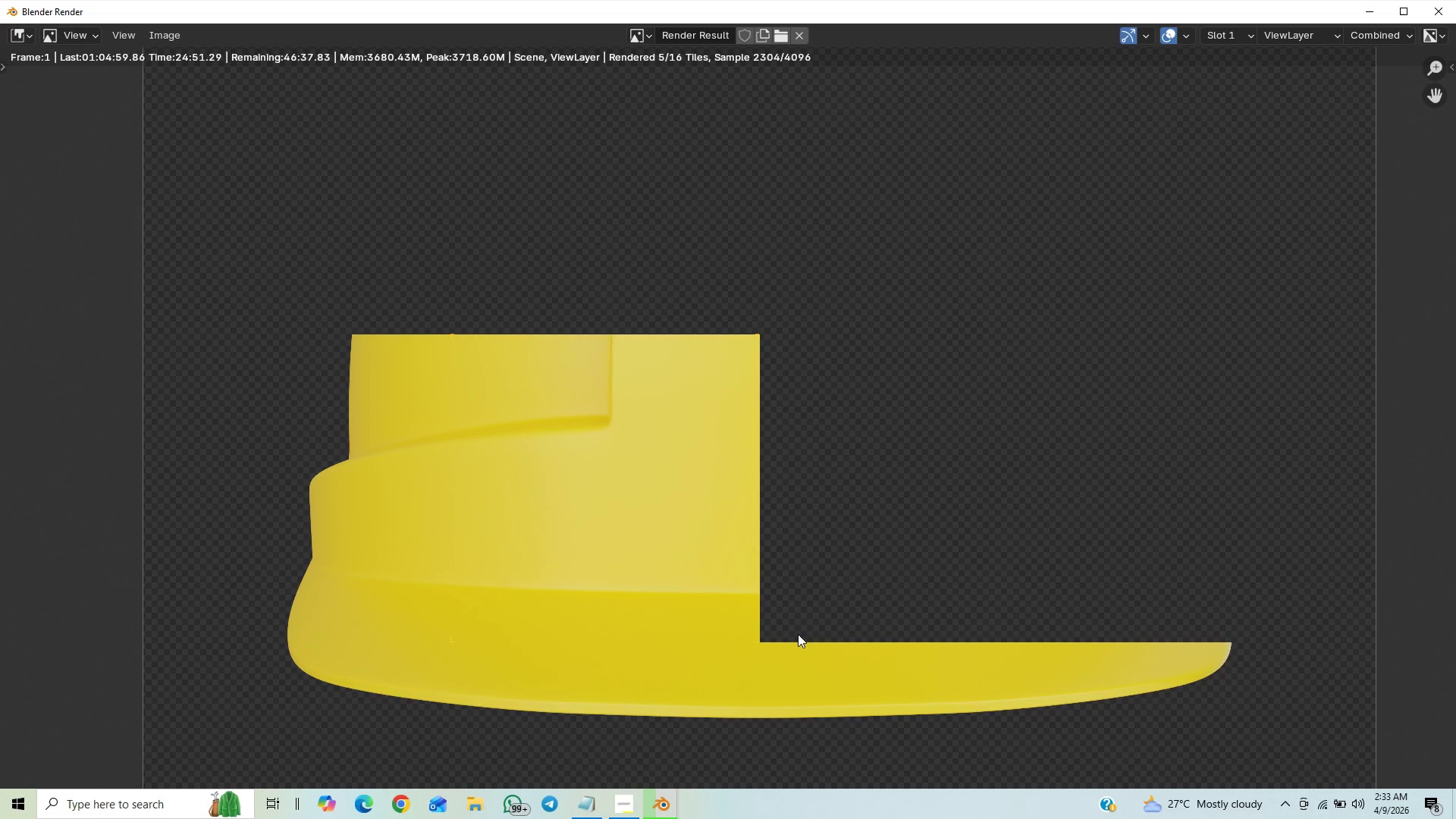 
scroll: coordinate [798, 634], scroll_direction: up, amount: 1.0
 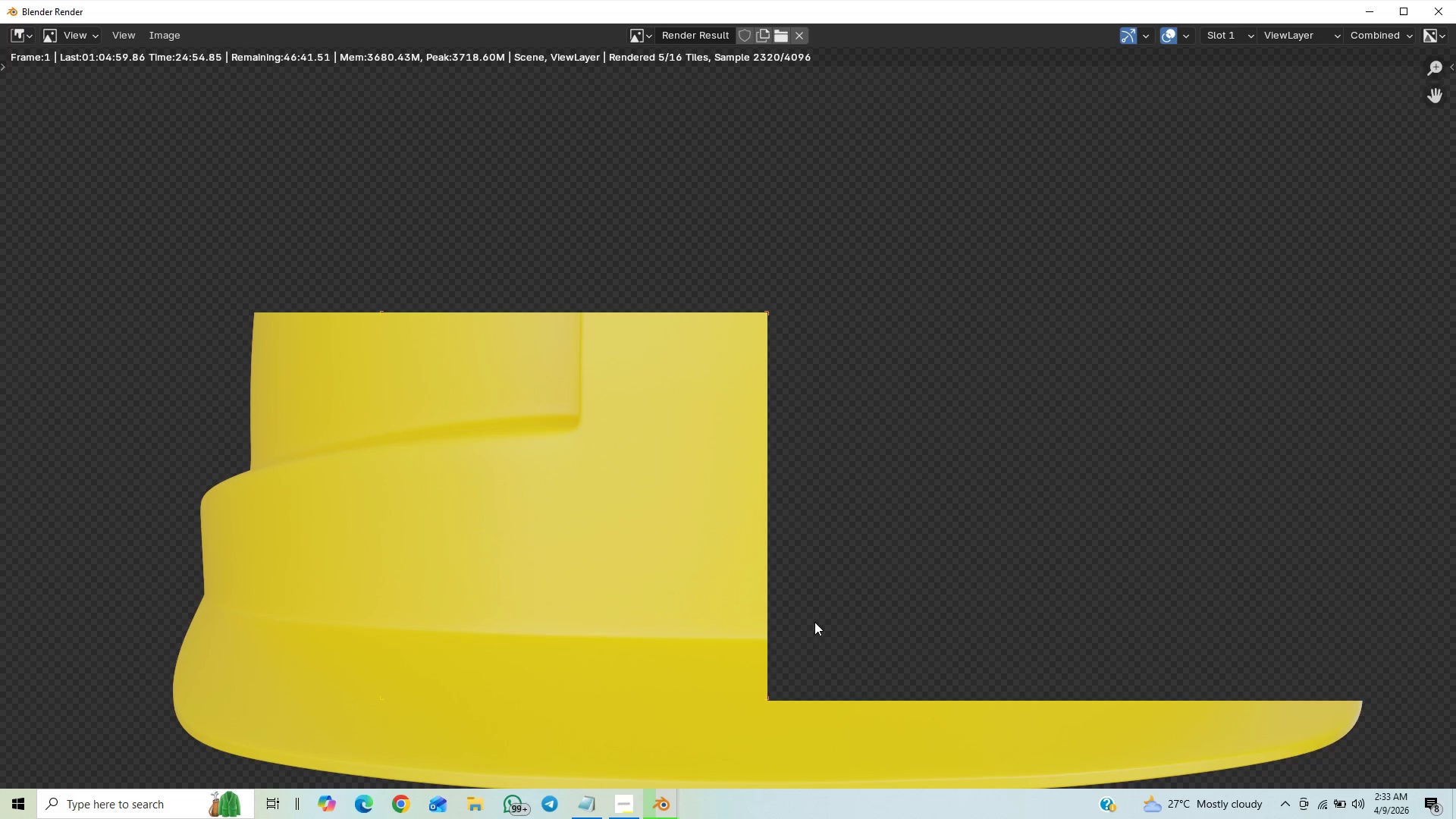 
scroll: coordinate [811, 554], scroll_direction: down, amount: 21.0
 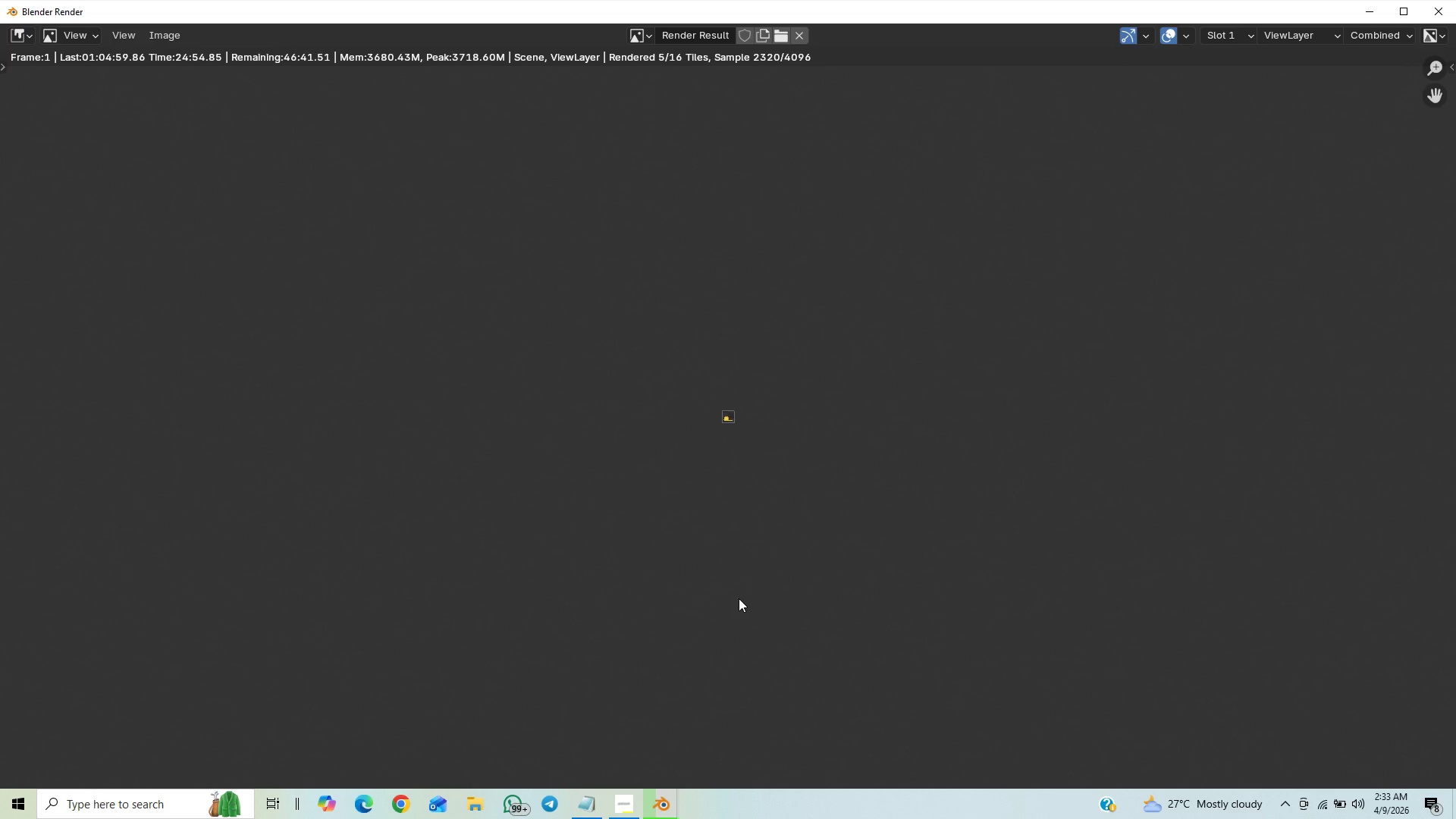 
scroll: coordinate [745, 602], scroll_direction: up, amount: 23.0
 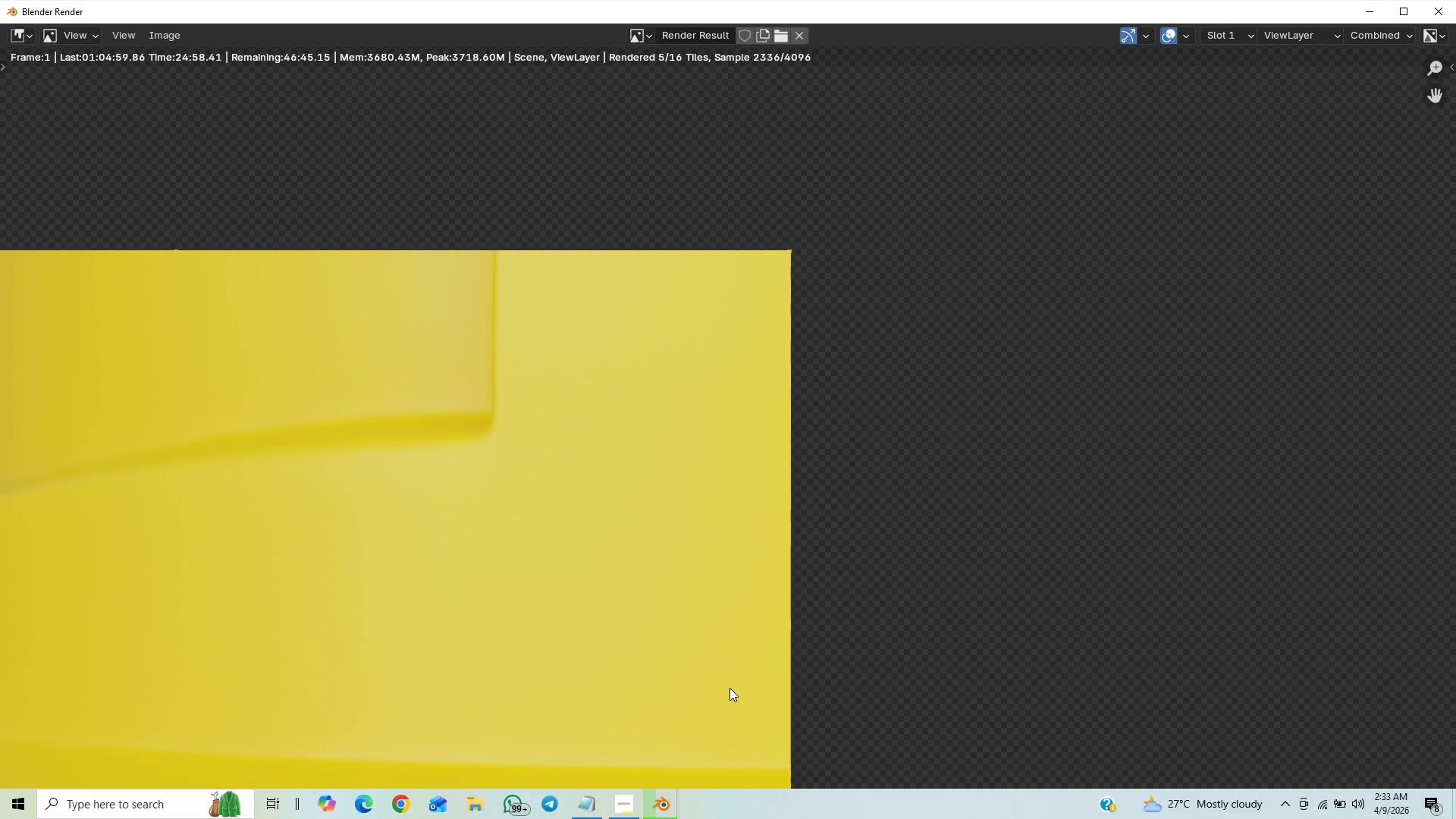 
scroll: coordinate [730, 694], scroll_direction: down, amount: 7.0
 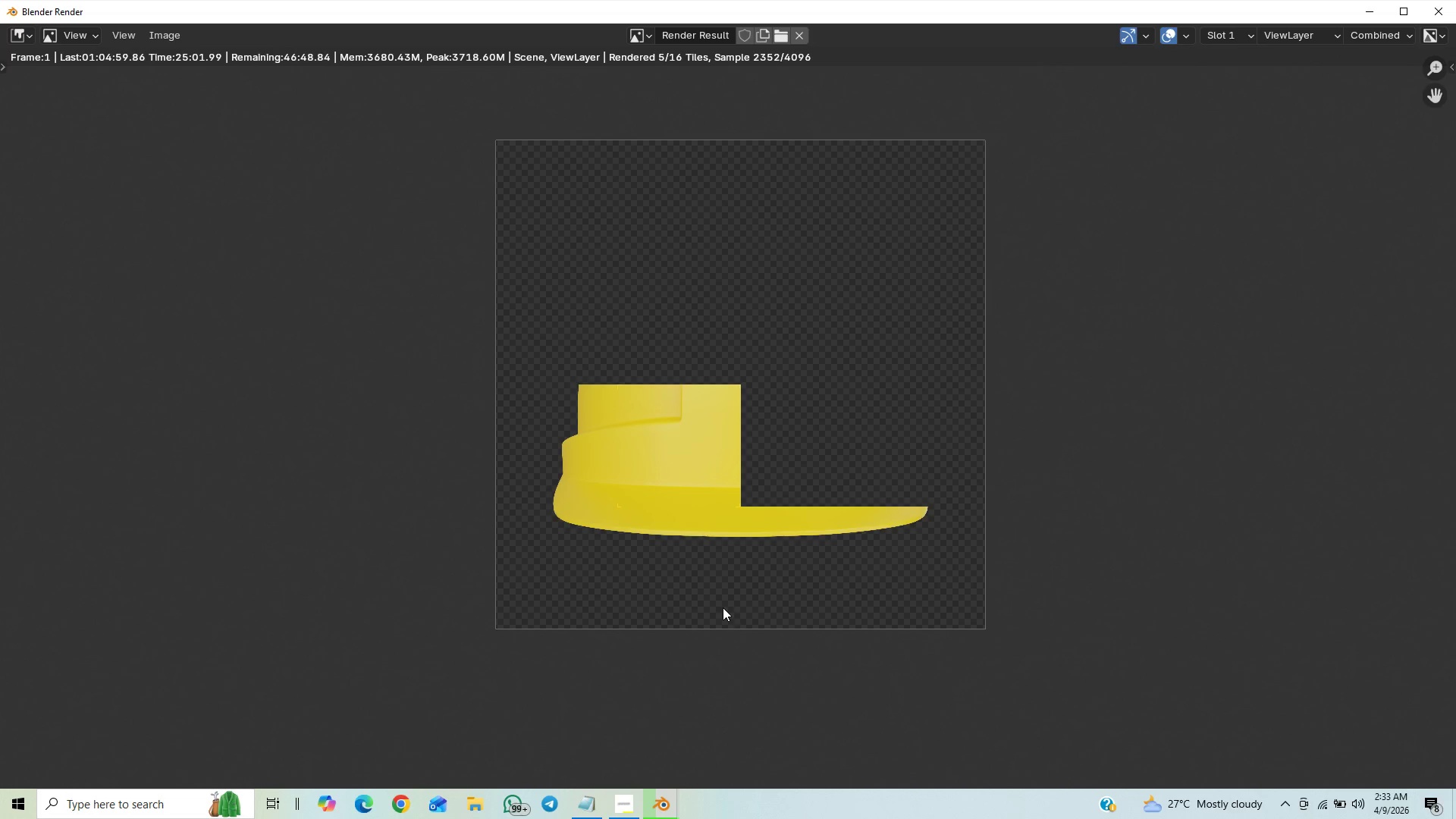 
scroll: coordinate [723, 607], scroll_direction: up, amount: 1.0
 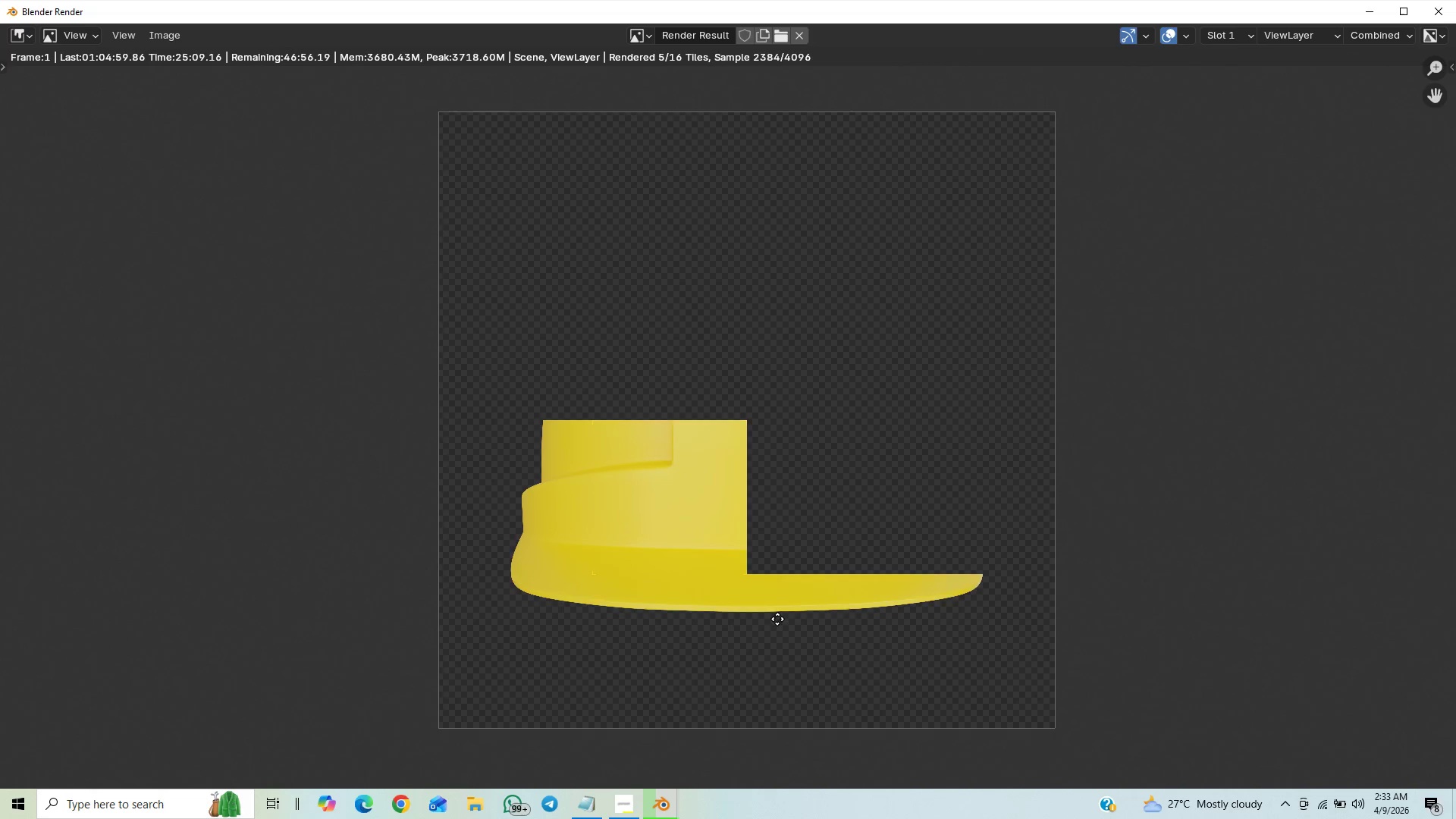 
wait(6.85)
 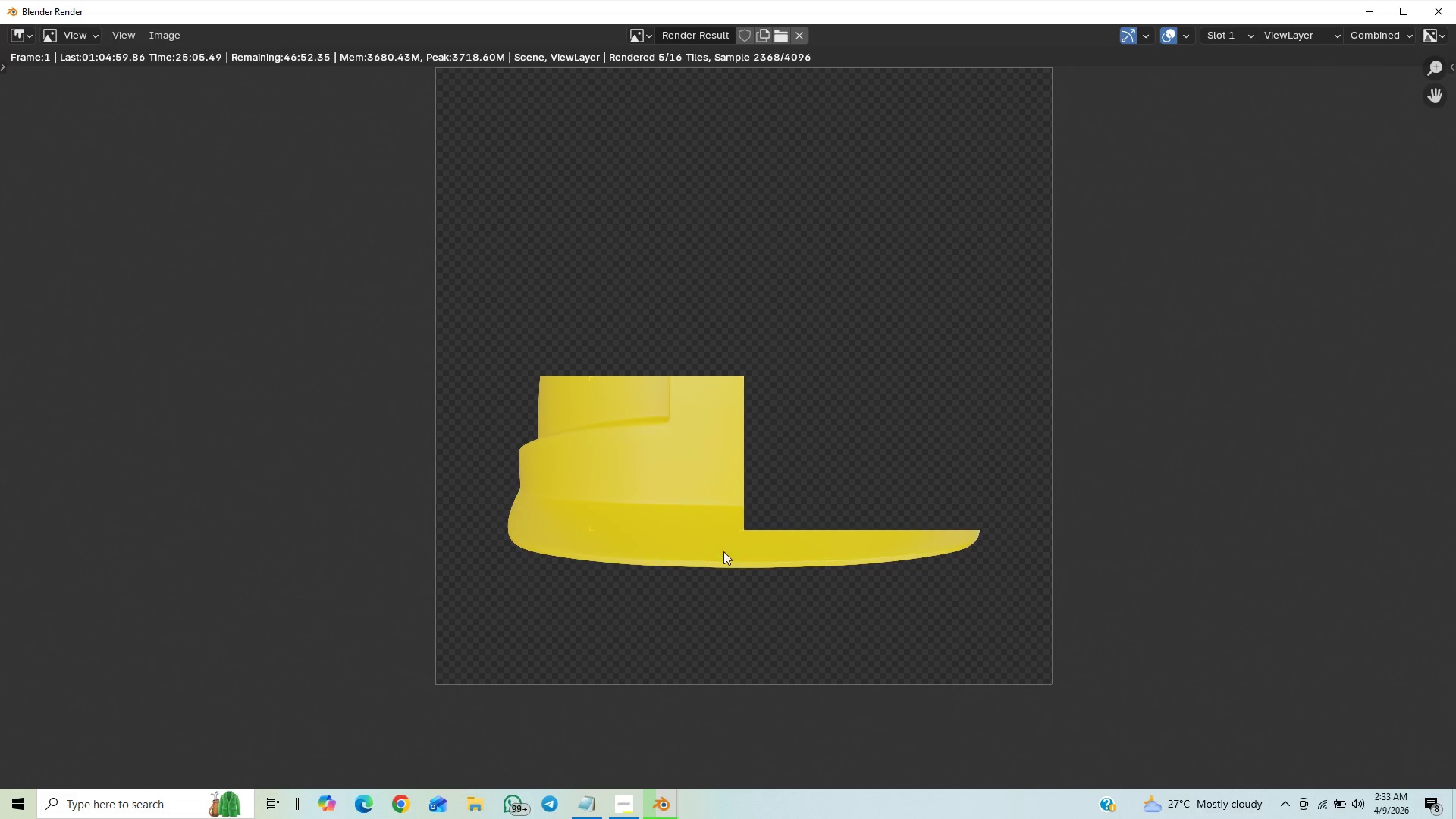 
scroll: coordinate [765, 595], scroll_direction: up, amount: 1.0
 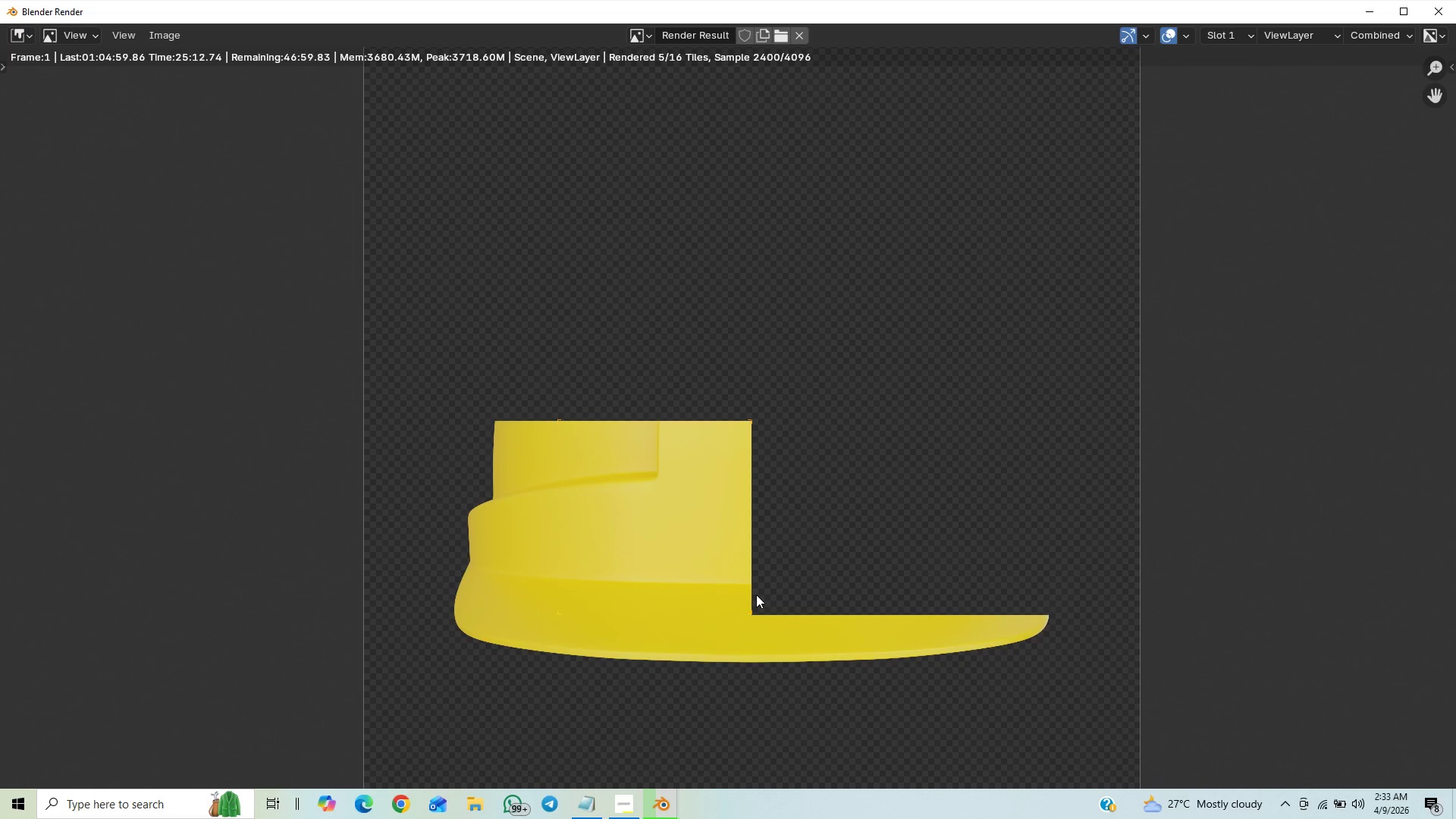 
scroll: coordinate [756, 595], scroll_direction: down, amount: 1.0
 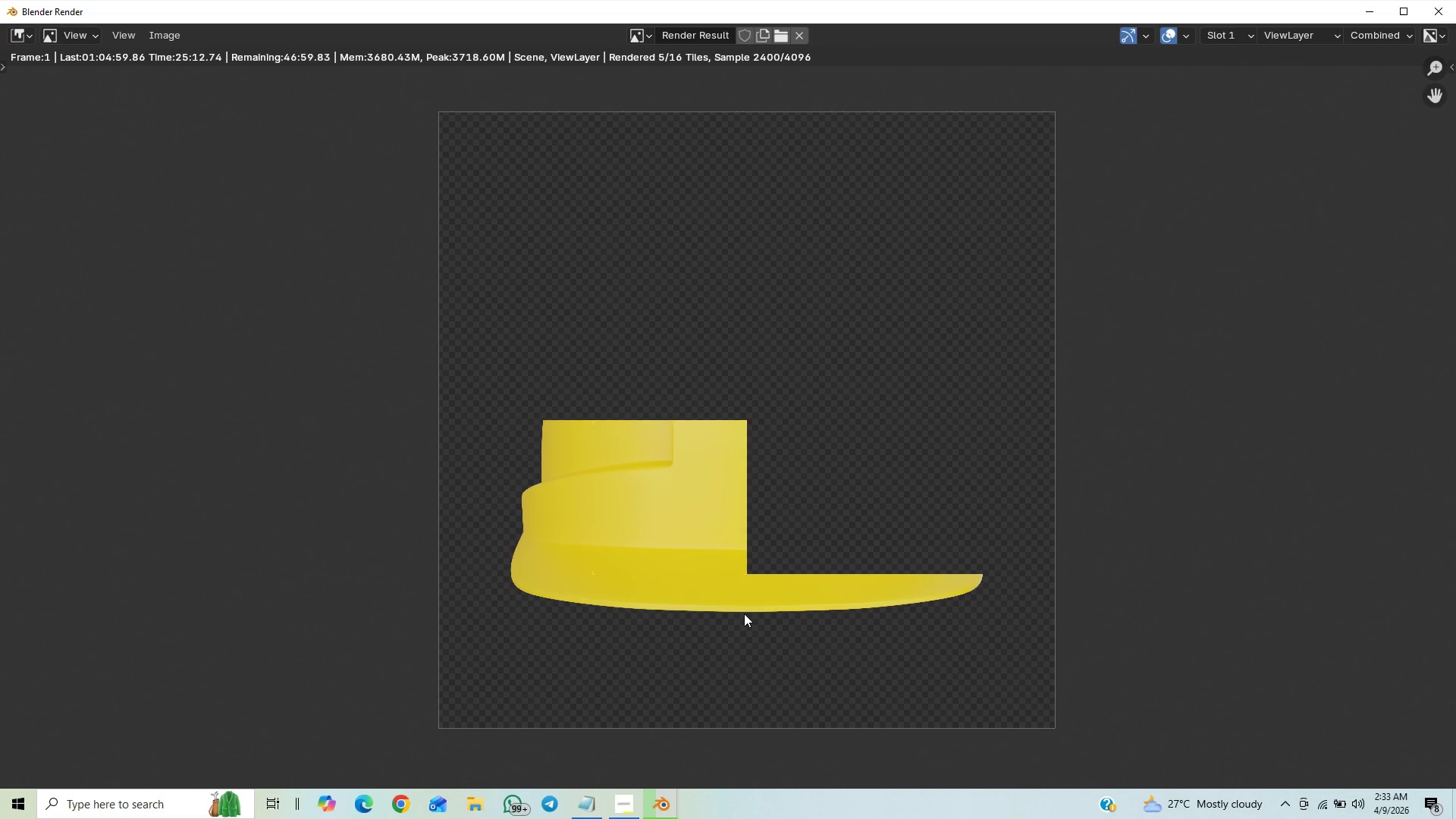 
scroll: coordinate [744, 613], scroll_direction: up, amount: 1.0
 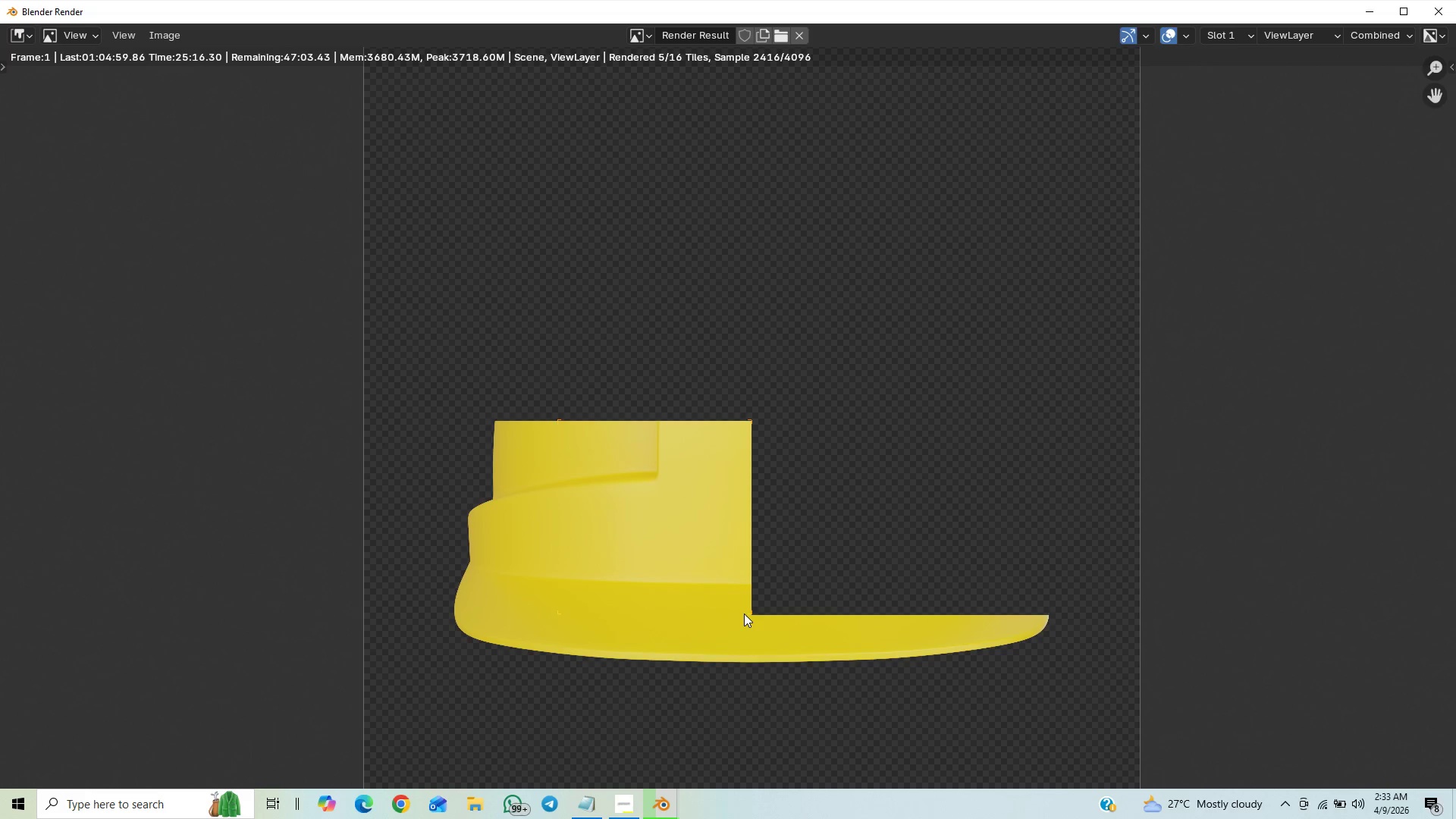 
wait(7.73)
 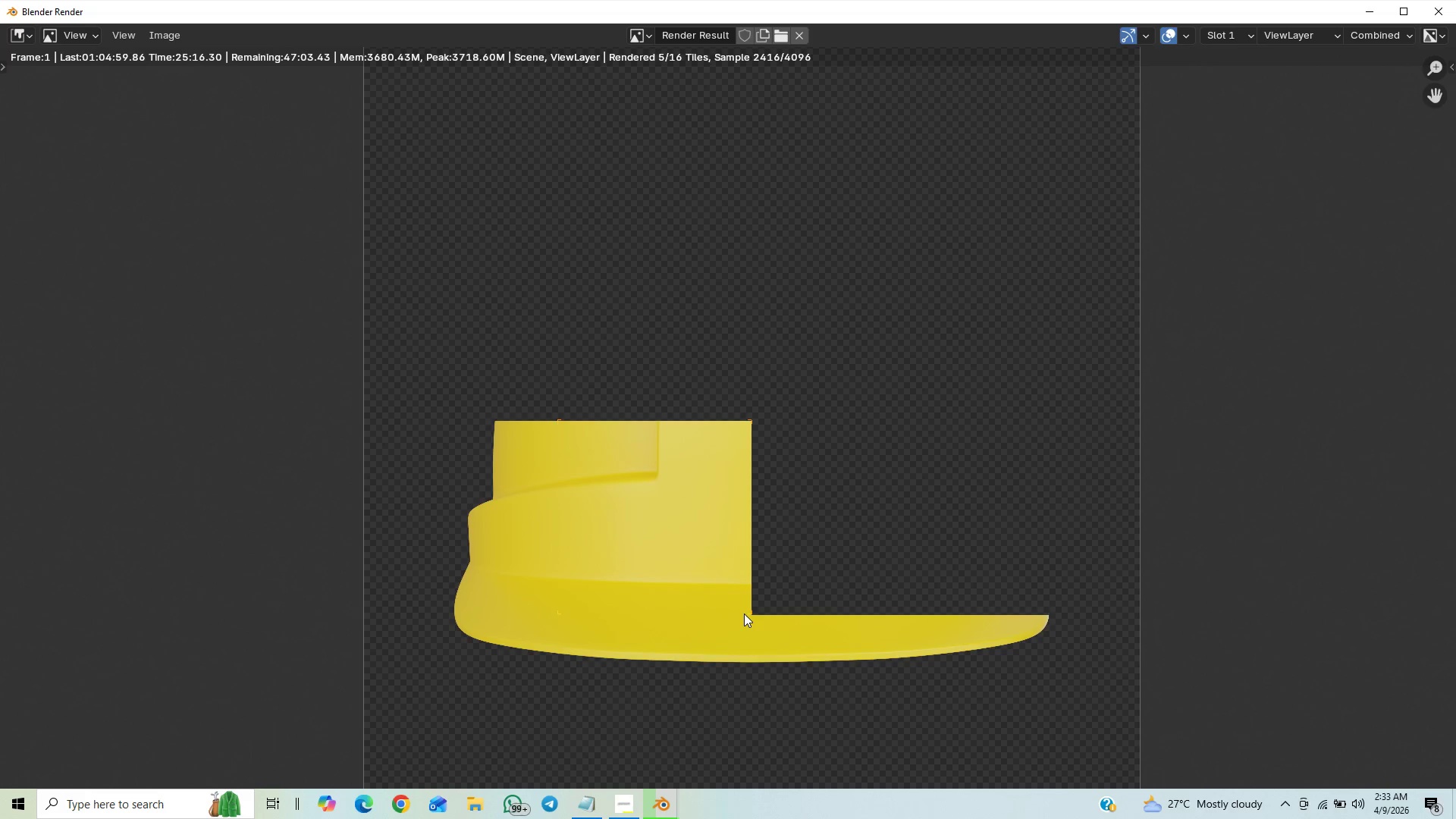 
scroll: coordinate [722, 605], scroll_direction: down, amount: 18.0
 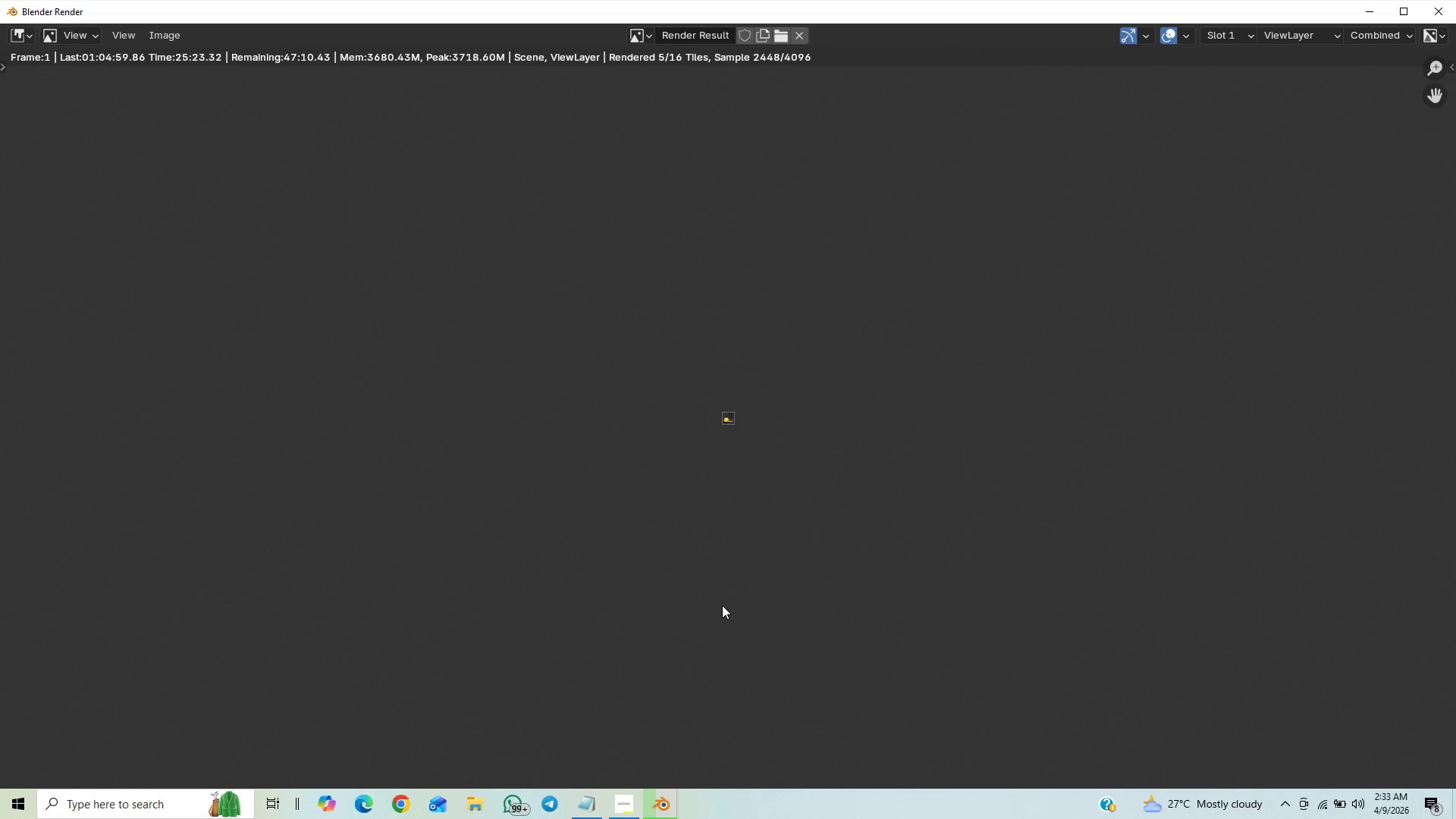 
scroll: coordinate [722, 605], scroll_direction: up, amount: 19.0
 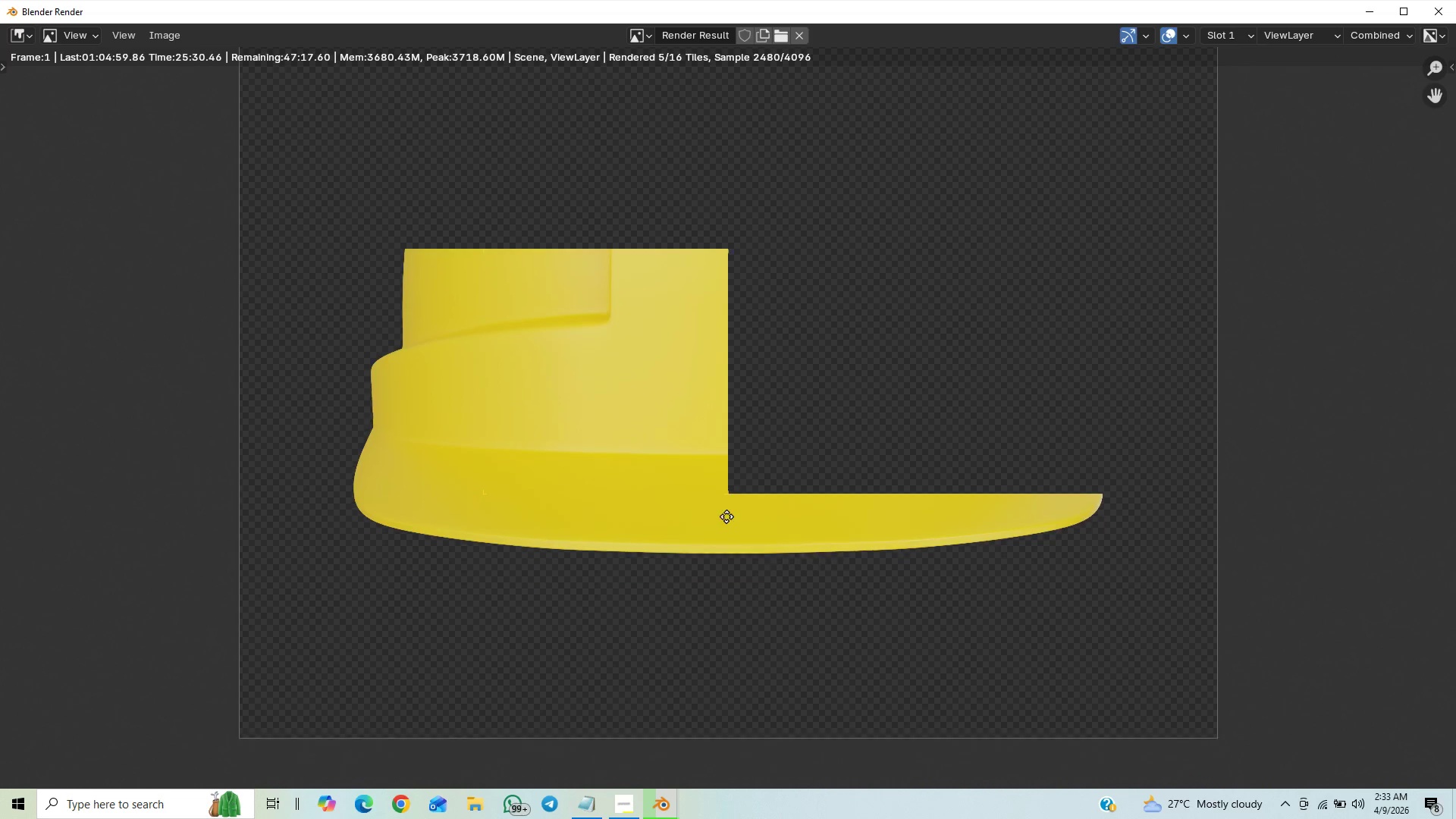 
wait(6.81)
 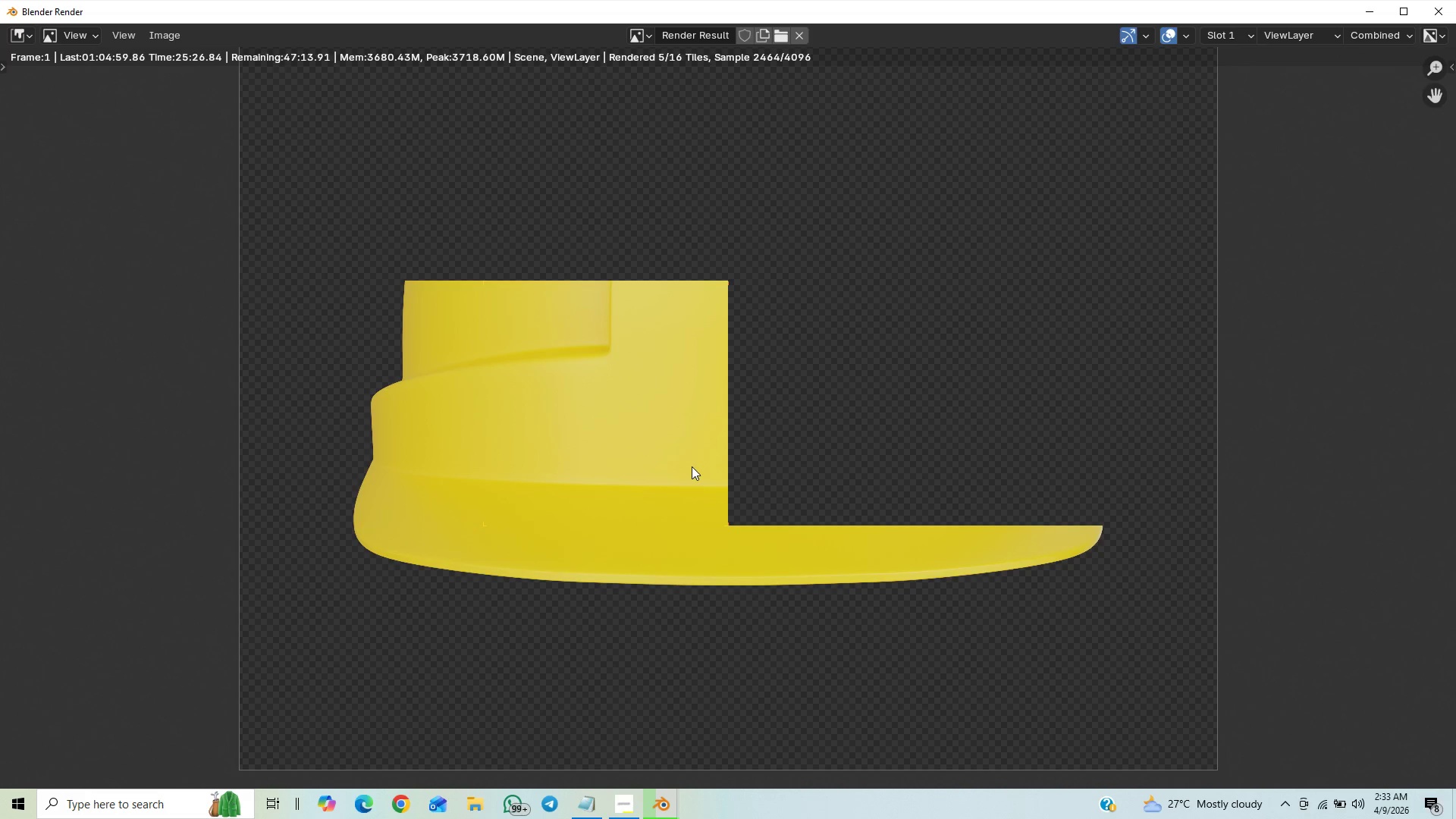 
left_click([631, 808])